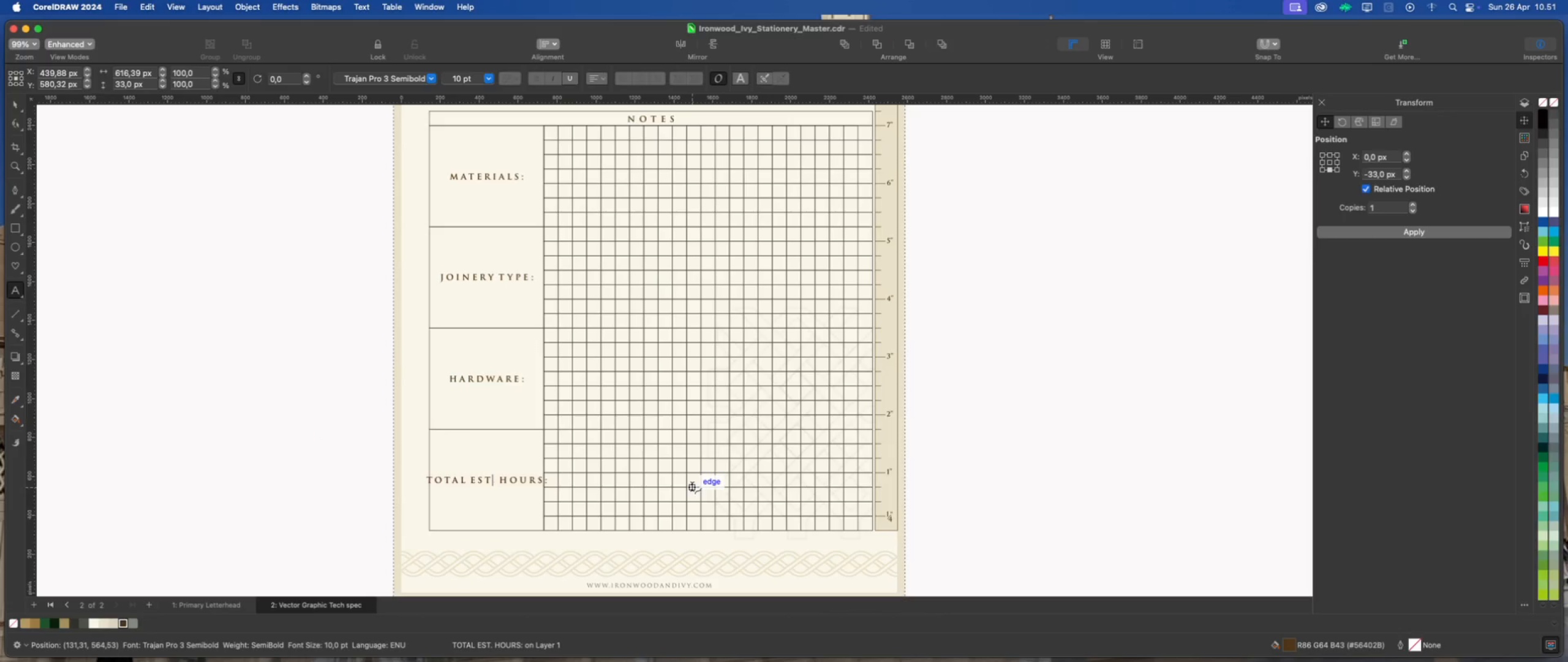 
key(ArrowLeft)
 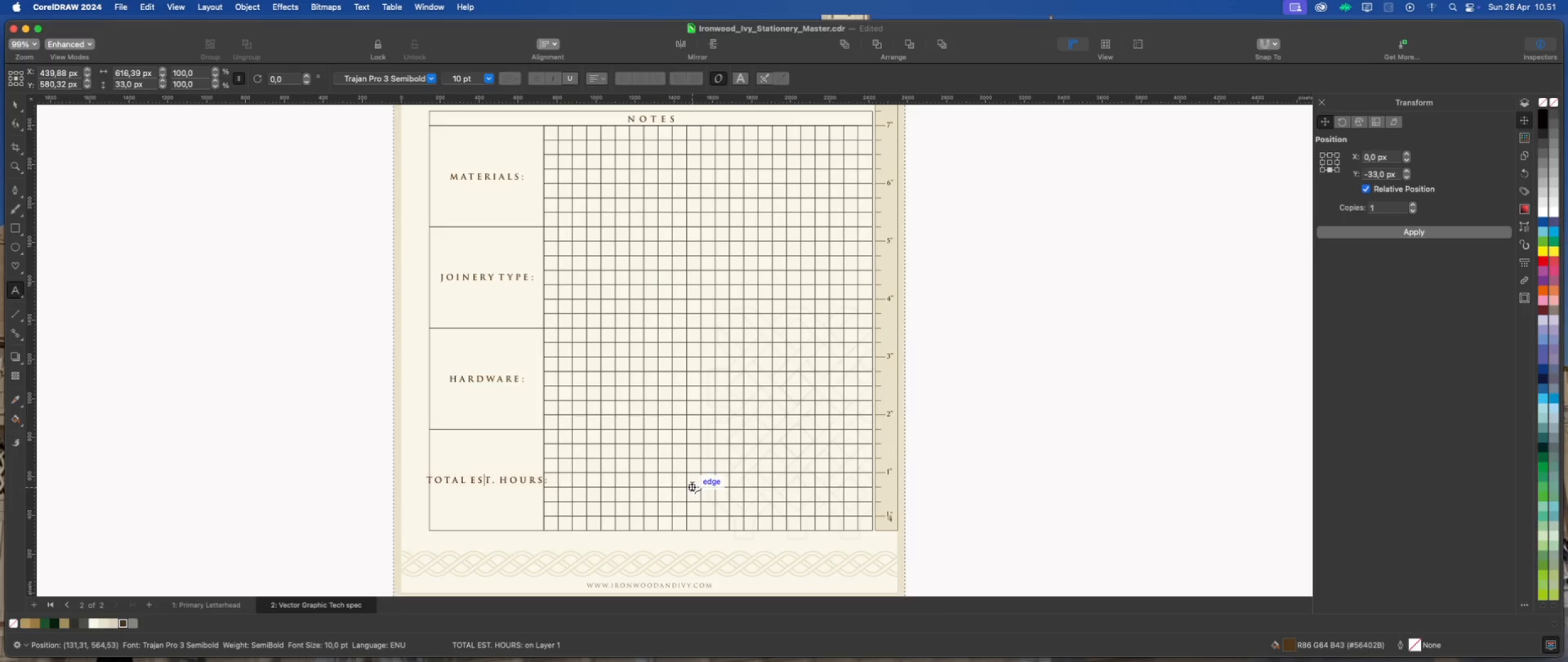 
key(ArrowLeft)
 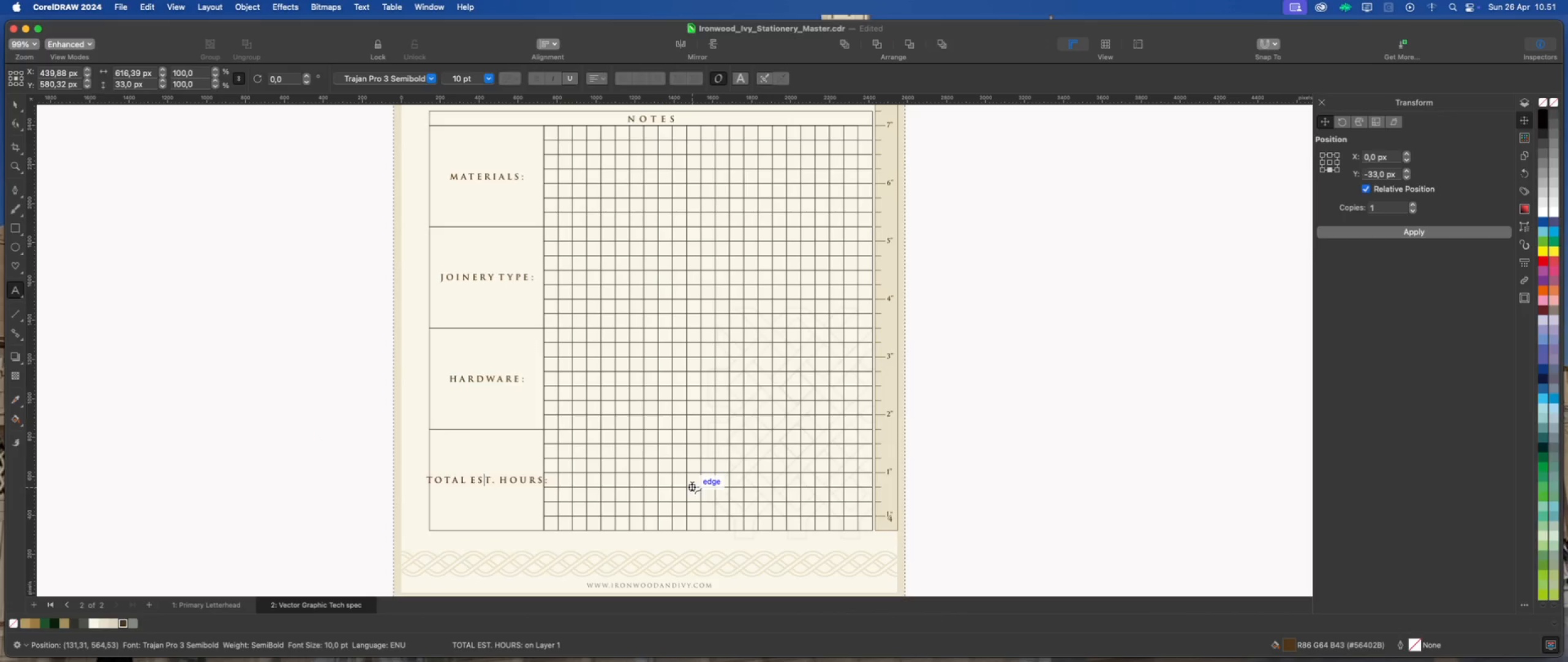 
key(ArrowLeft)
 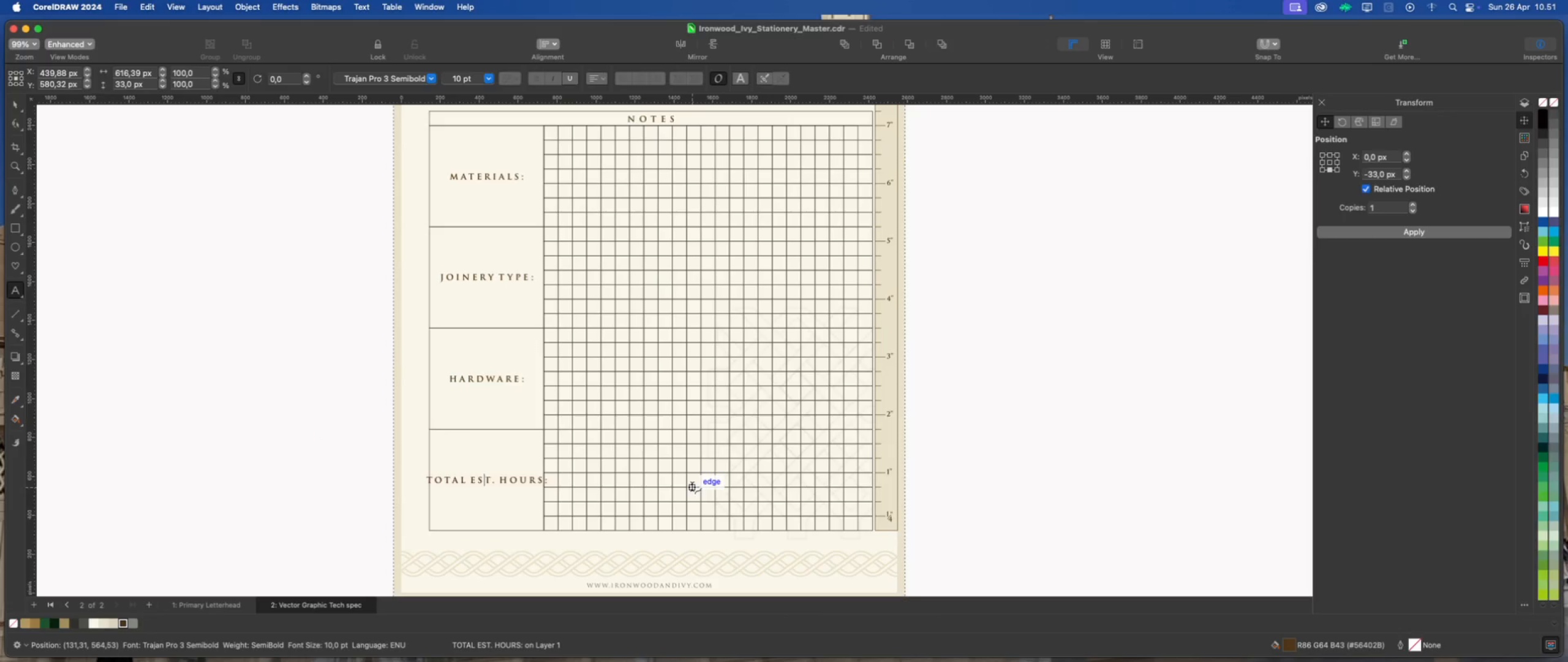 
key(ArrowLeft)
 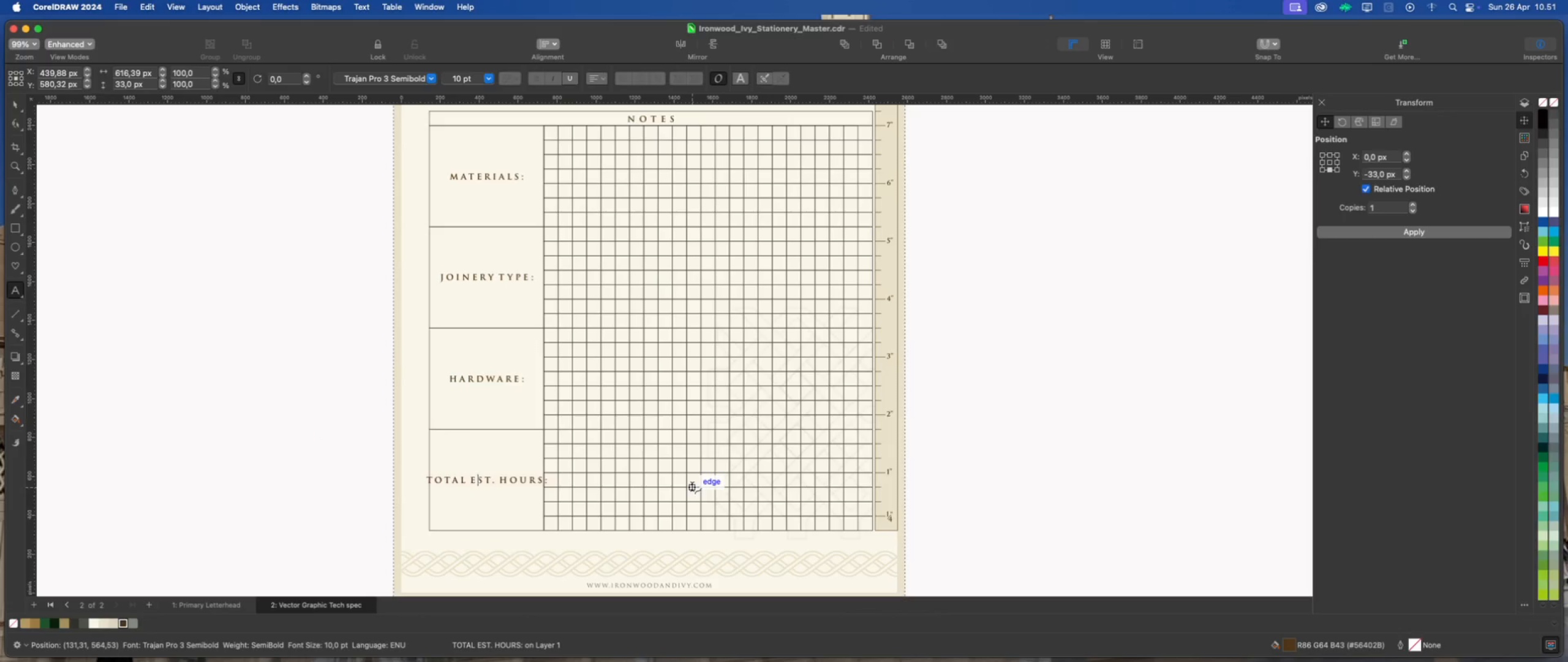 
key(ArrowLeft)
 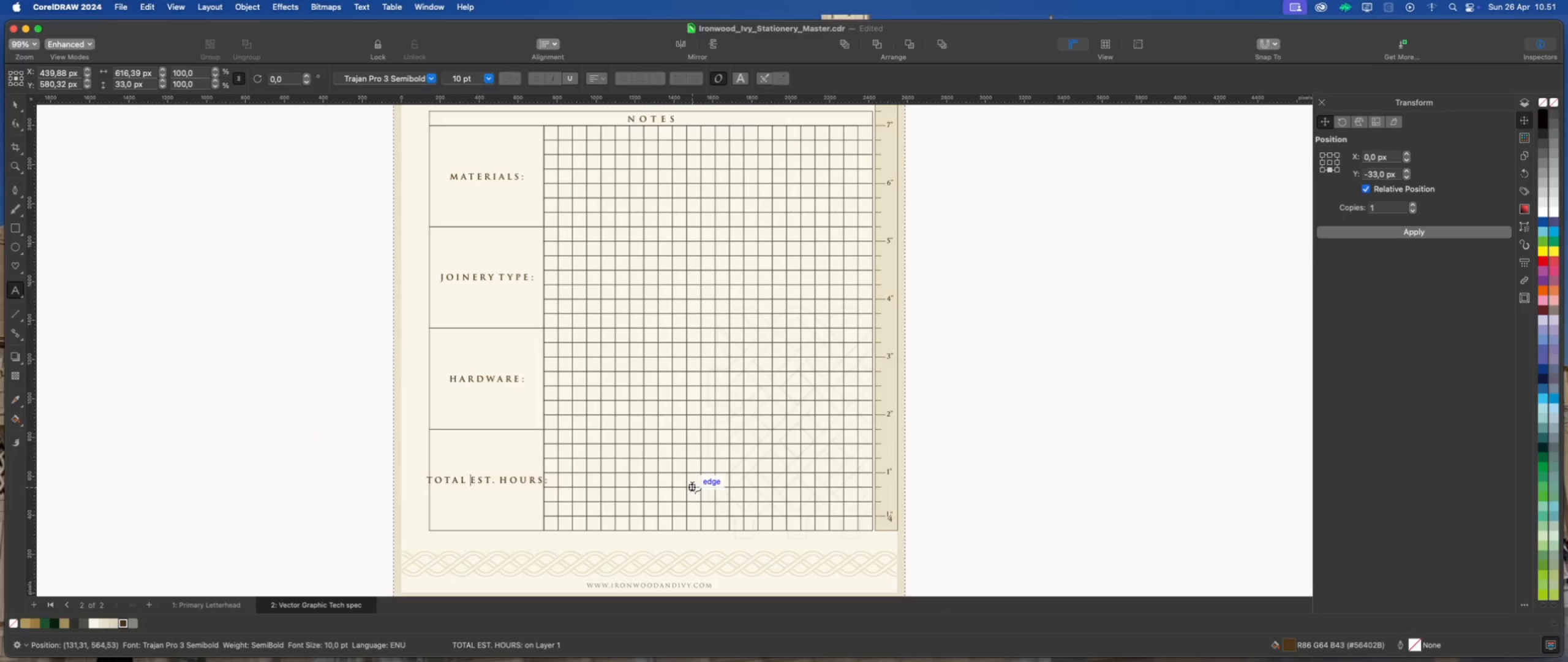 
key(ArrowLeft)
 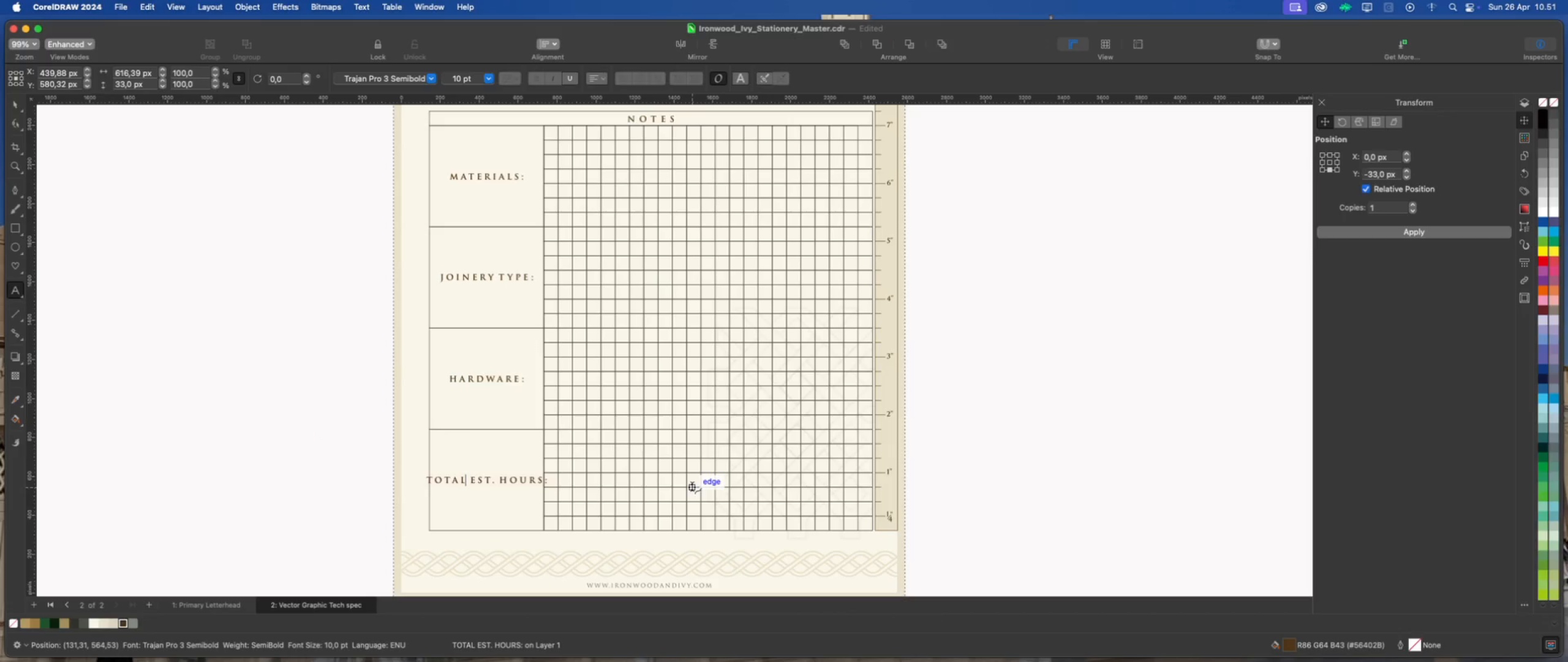 
key(ArrowRight)
 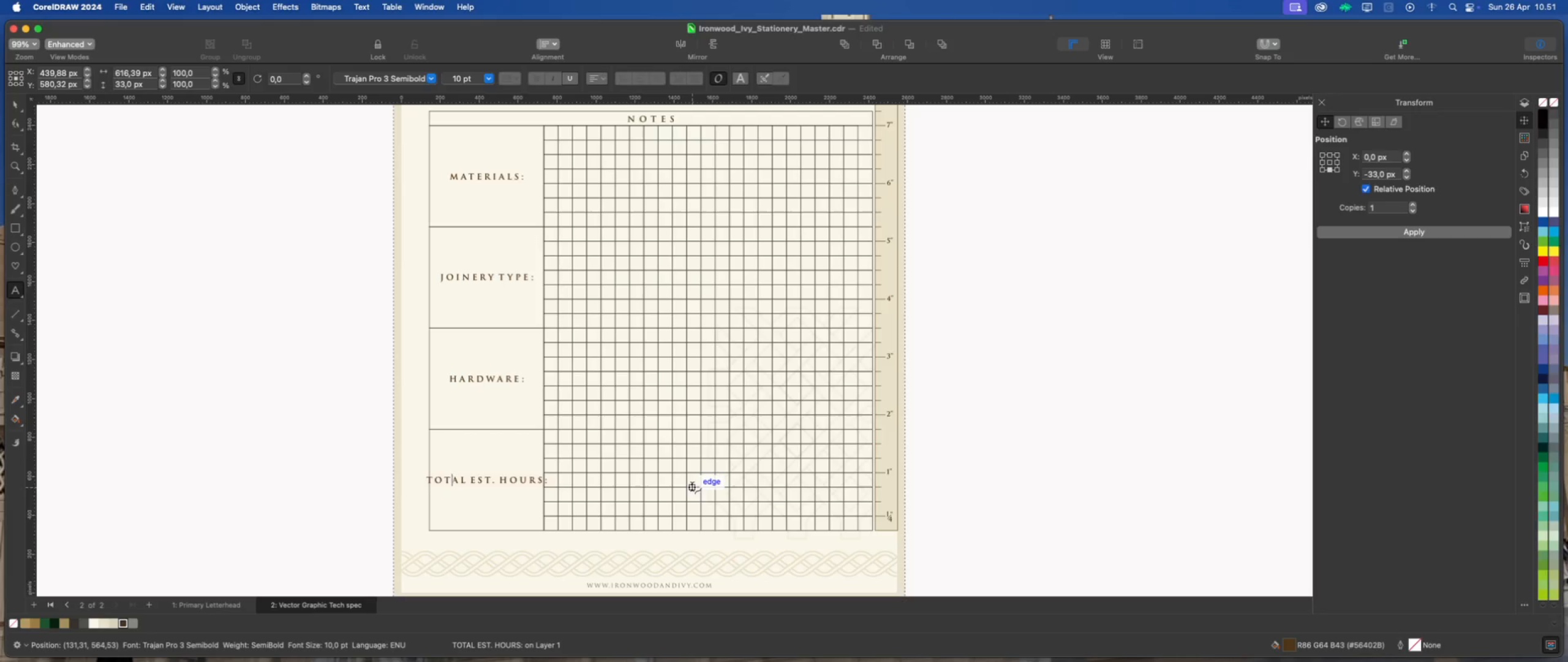 
key(ArrowRight)
 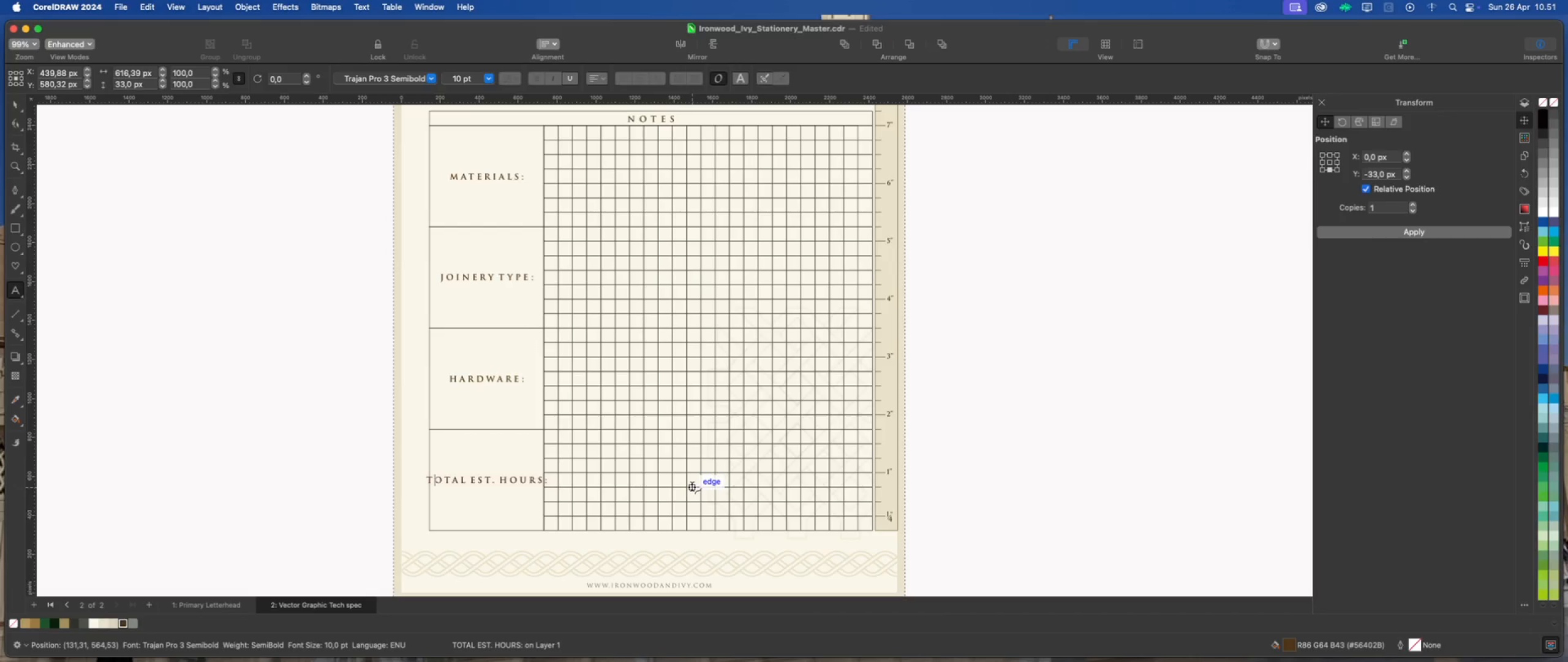 
key(ArrowRight)
 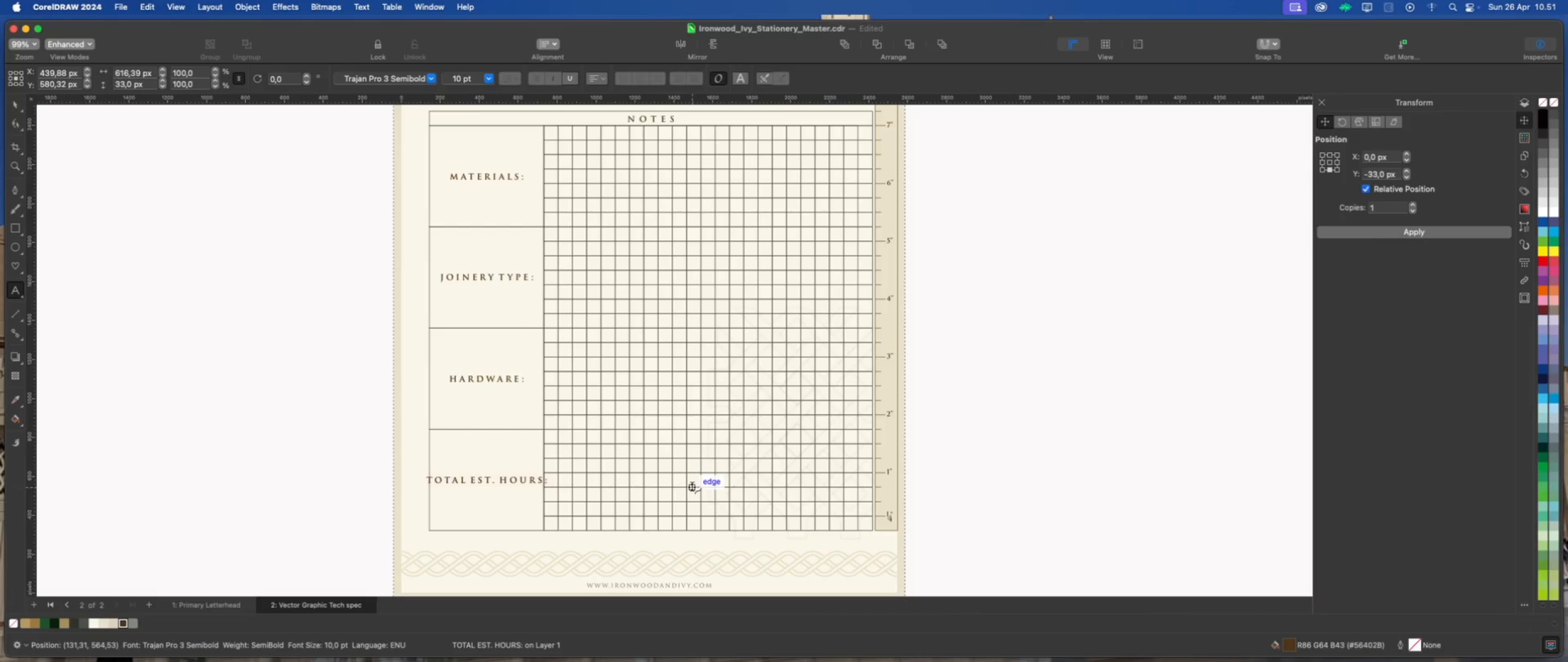 
key(ArrowRight)
 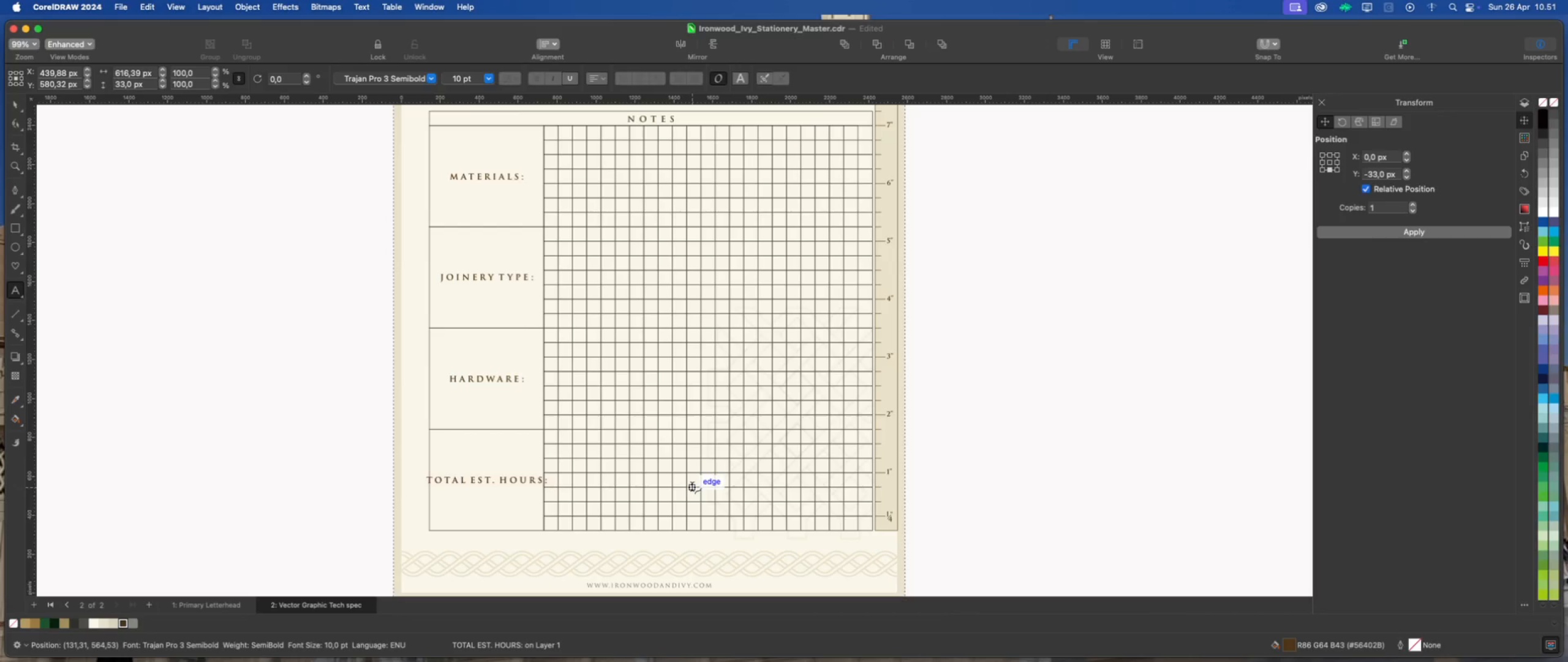 
key(ArrowRight)
 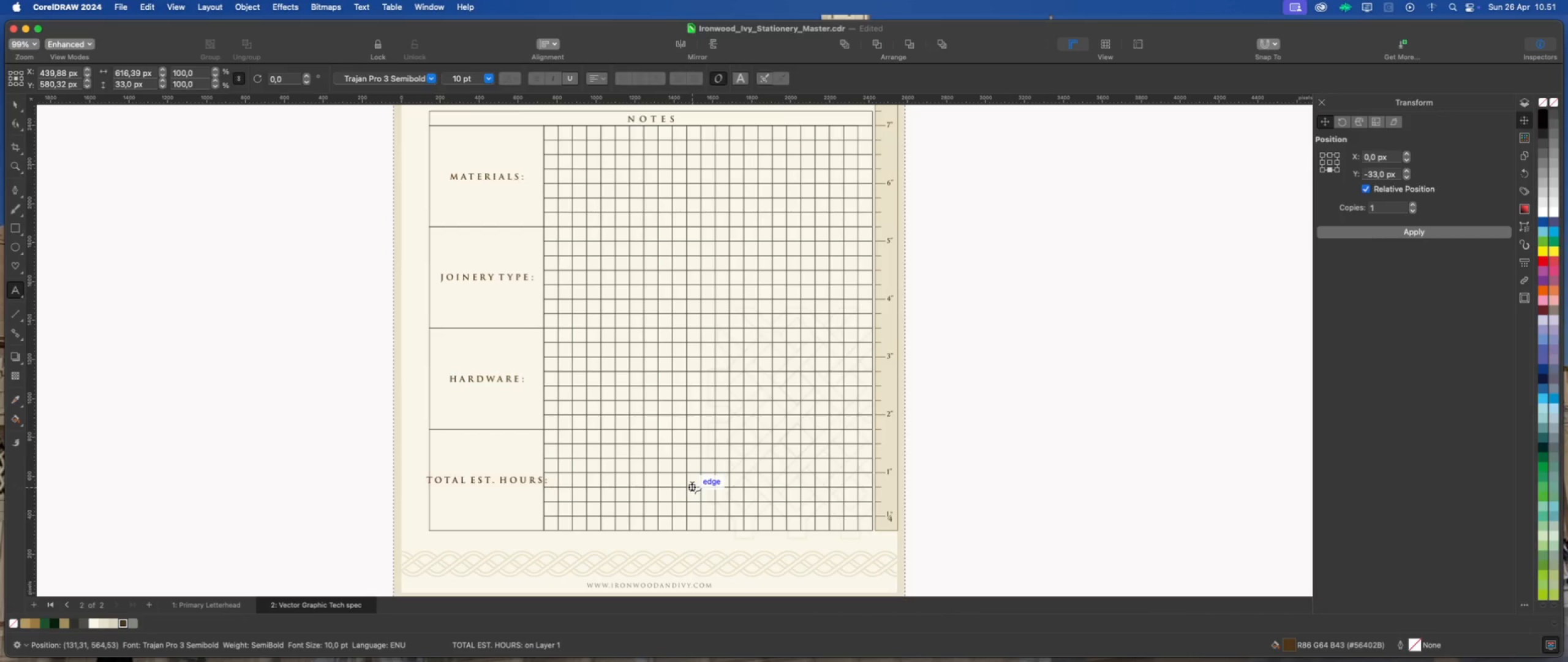 
key(ArrowRight)
 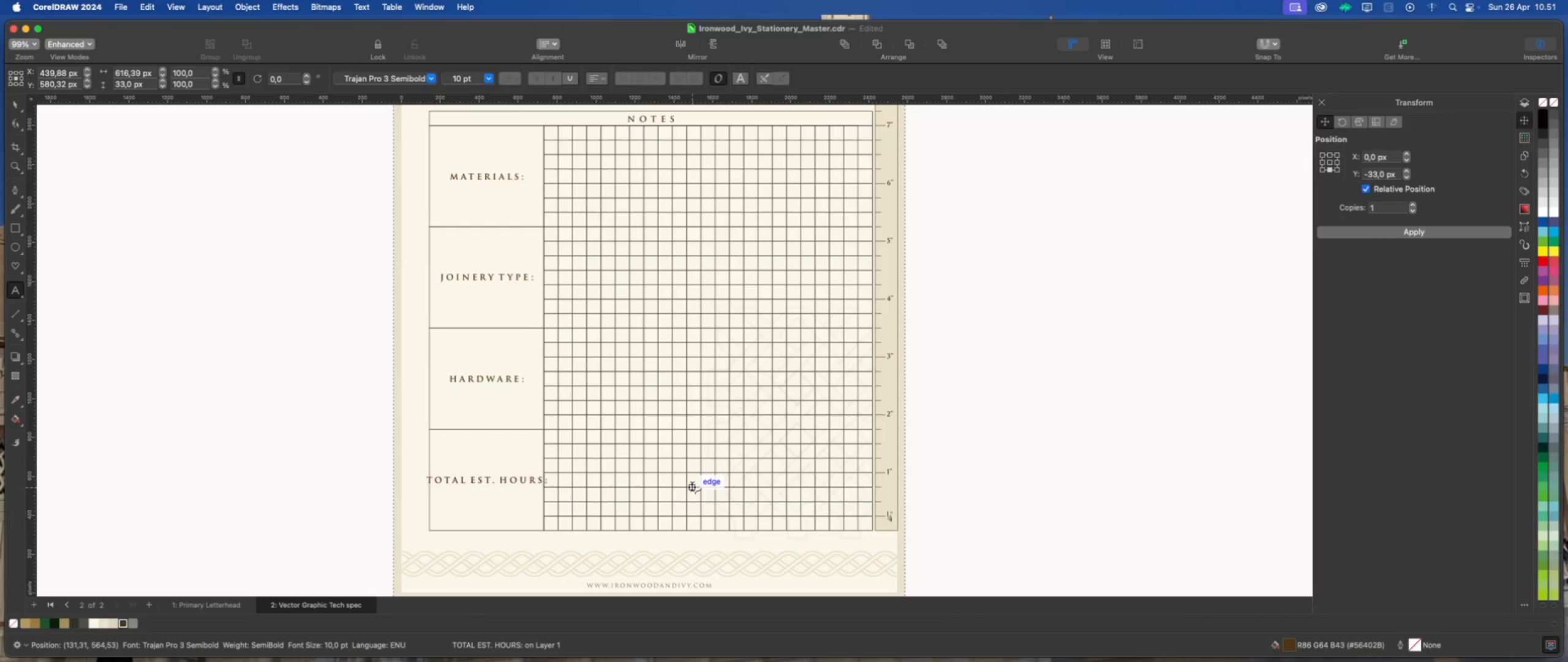 
key(Enter)
 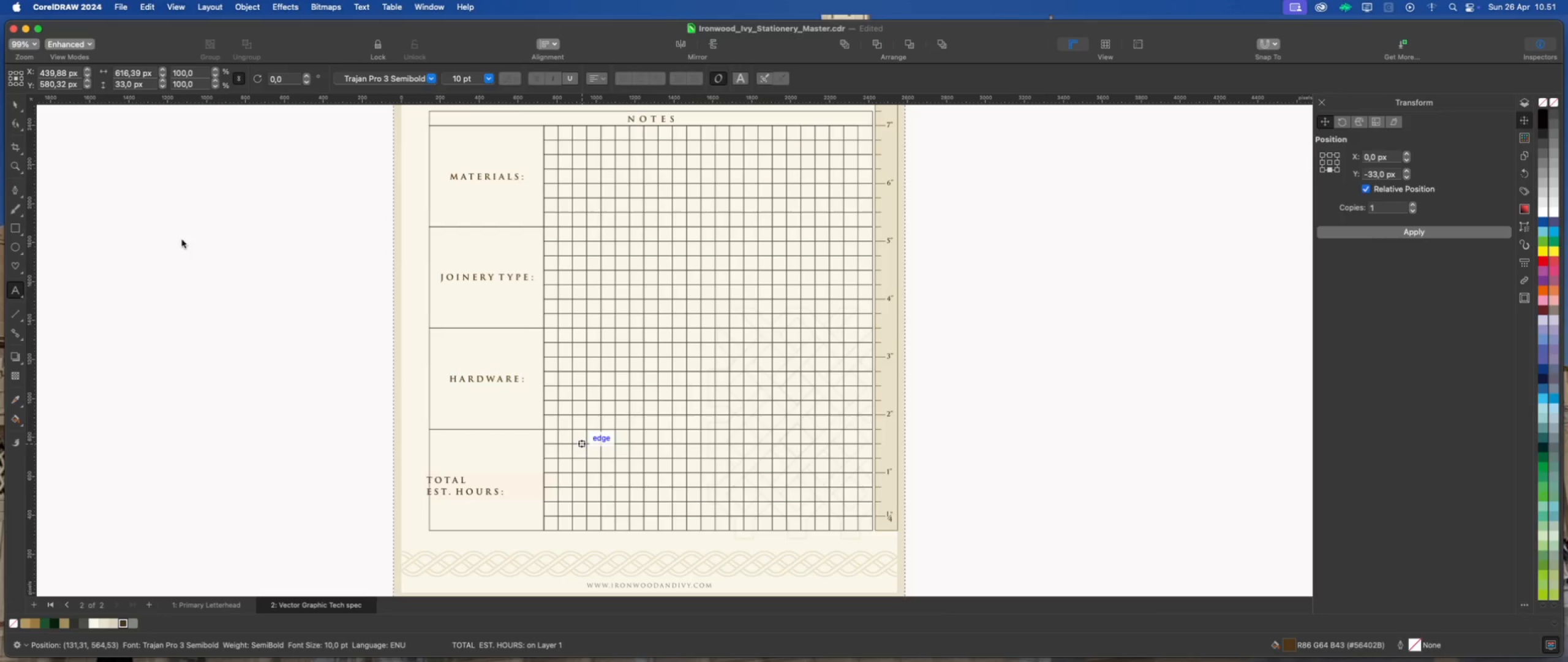 
left_click([17, 104])
 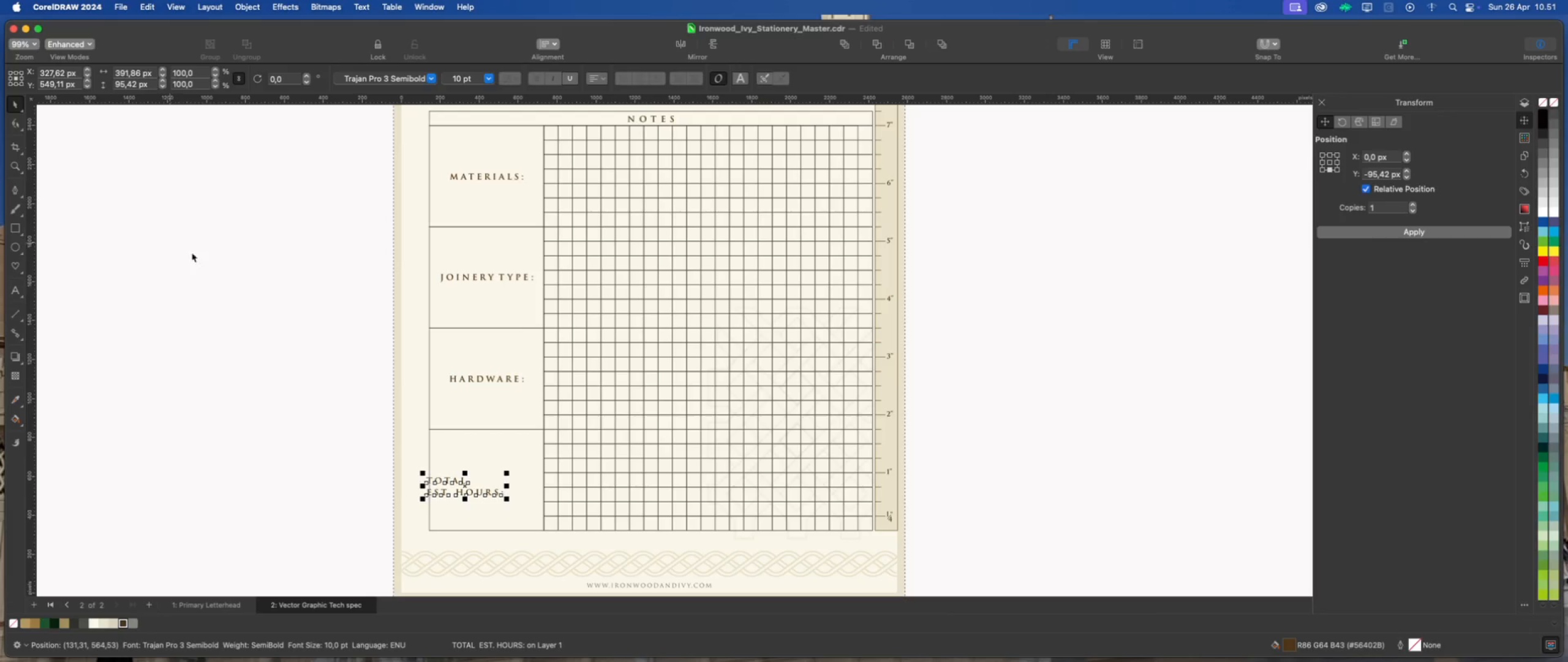 
left_click([211, 259])
 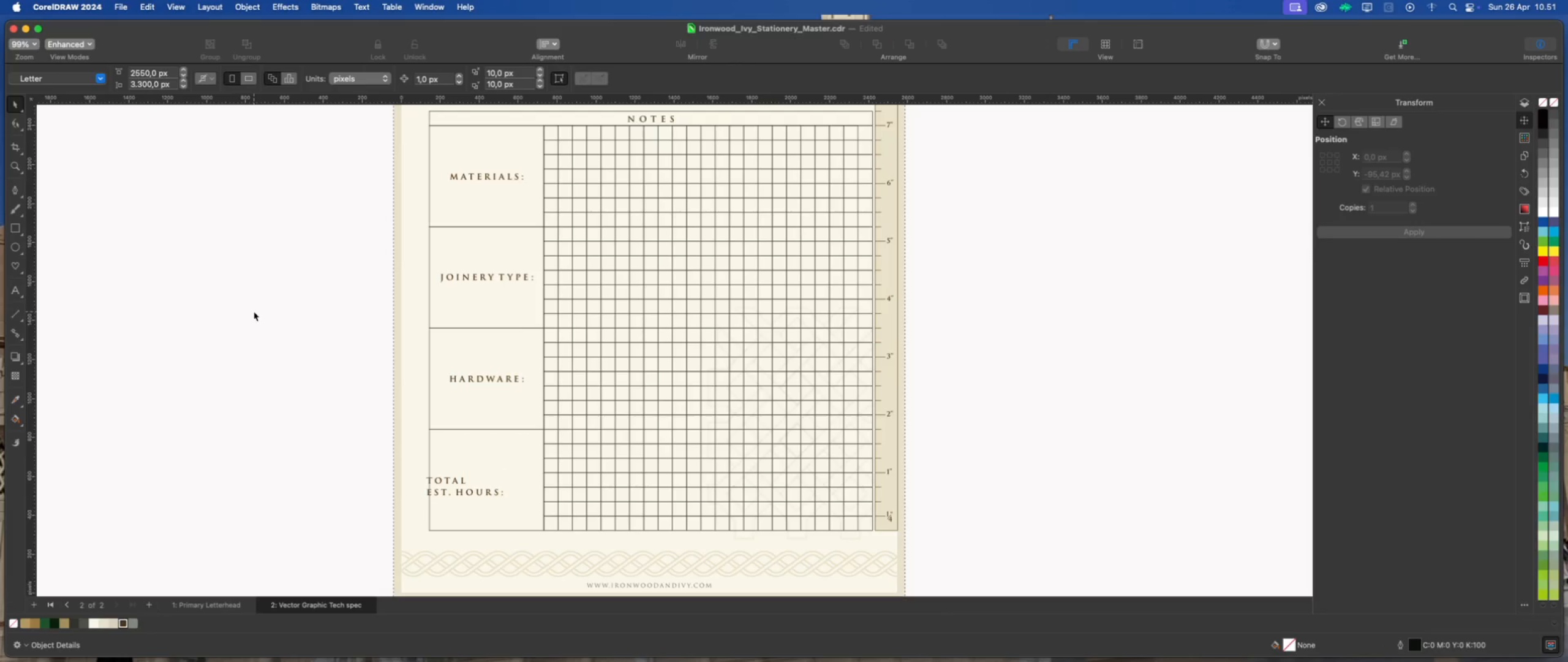 
key(Meta+S)
 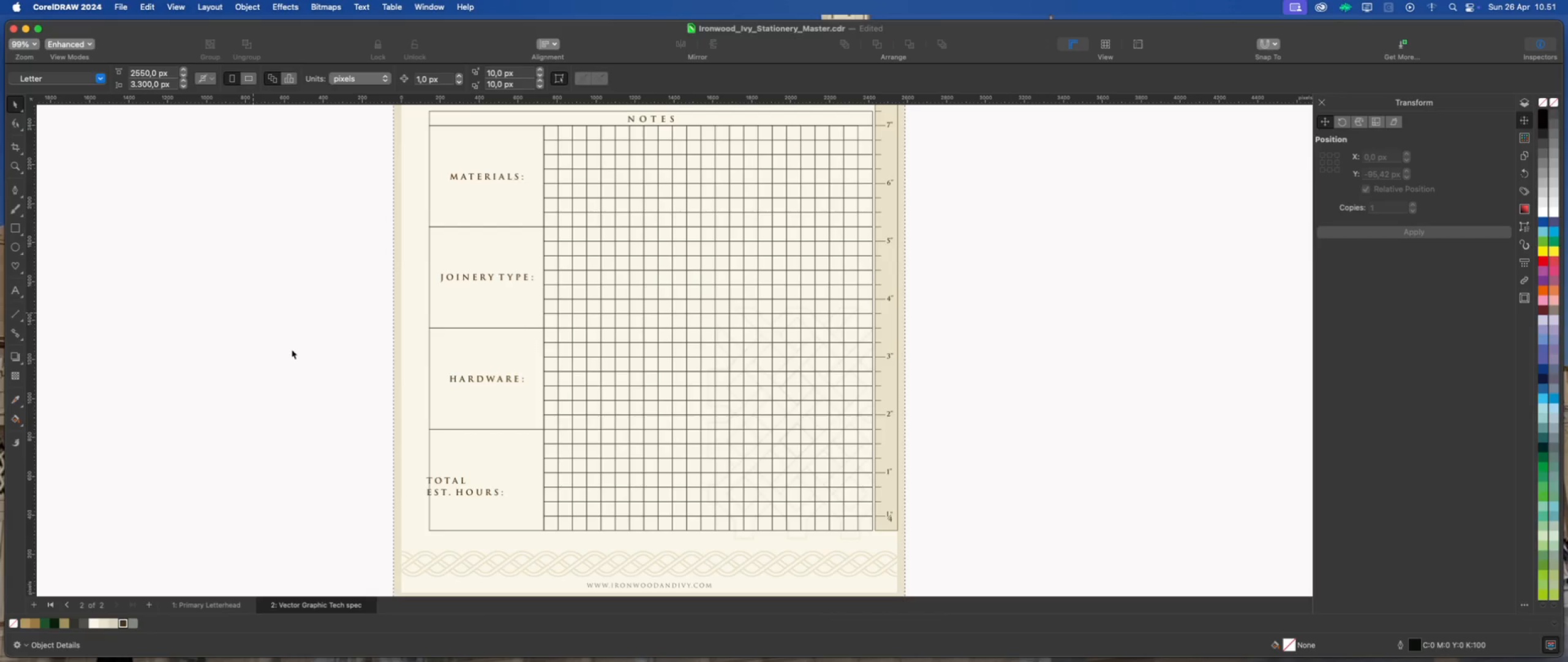 
left_click([292, 349])
 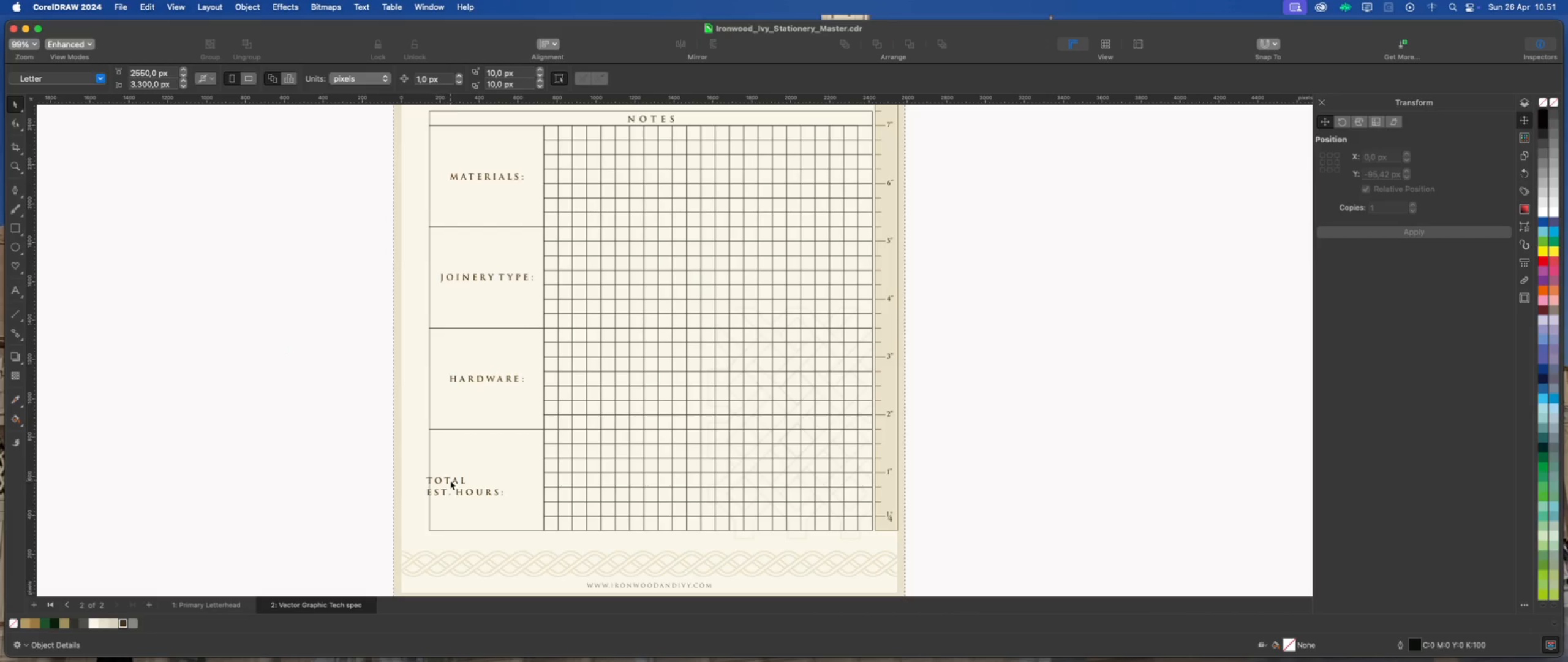 
left_click([451, 479])
 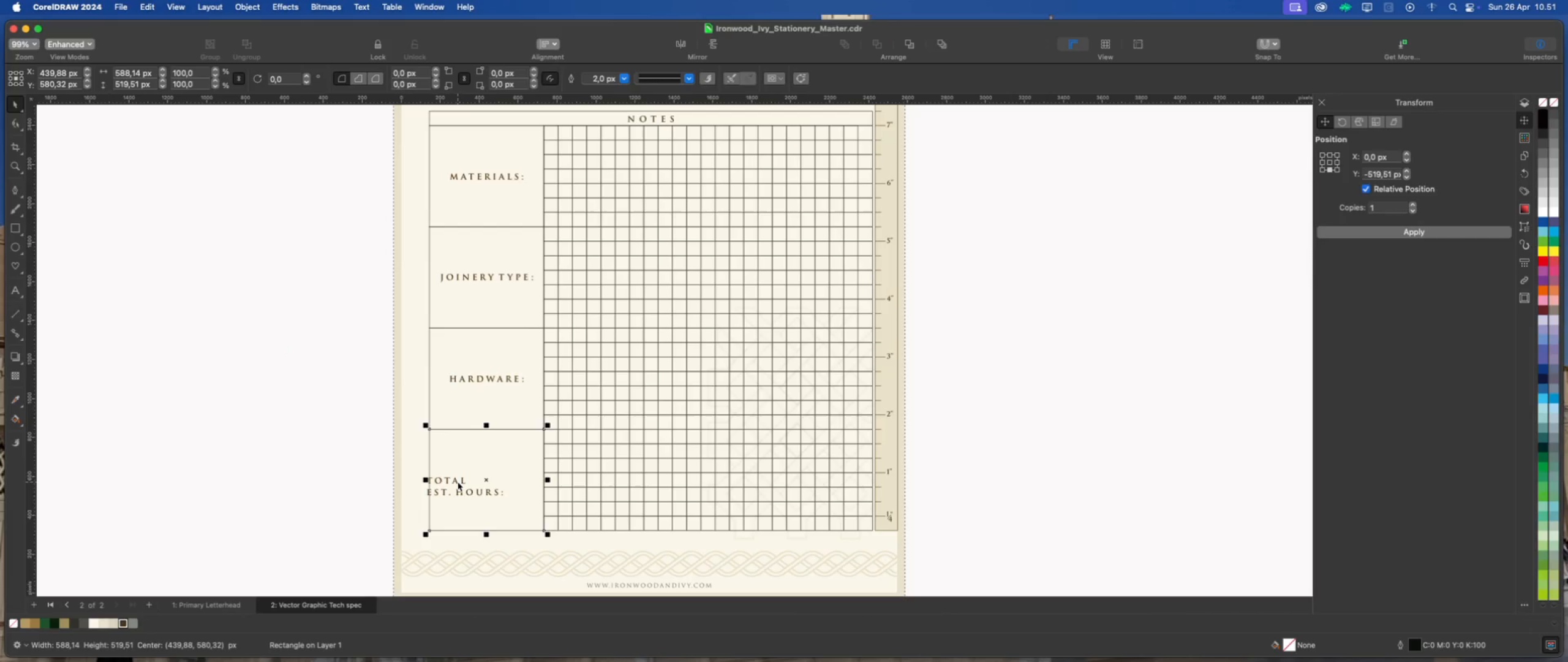 
left_click([458, 482])
 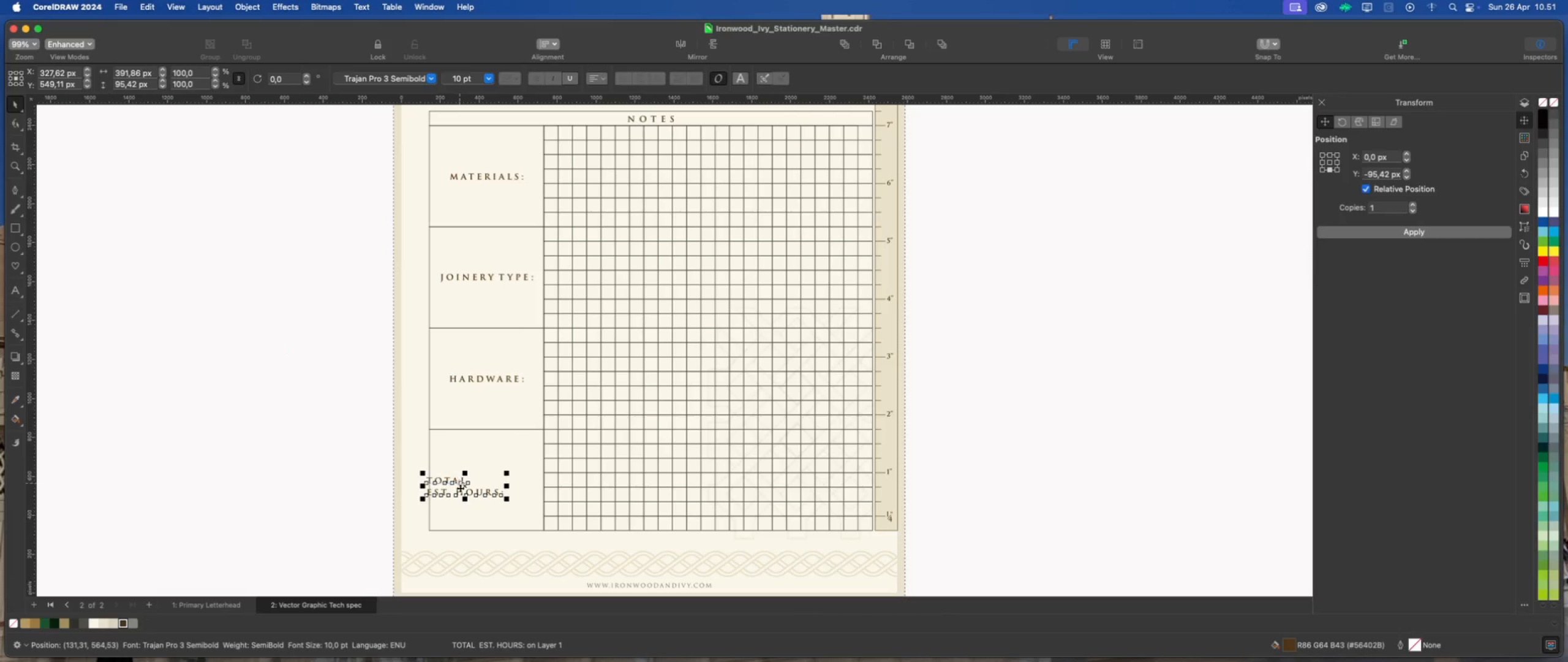 
hold_key(key=ShiftLeft, duration=0.6)
left_click([498, 516])
 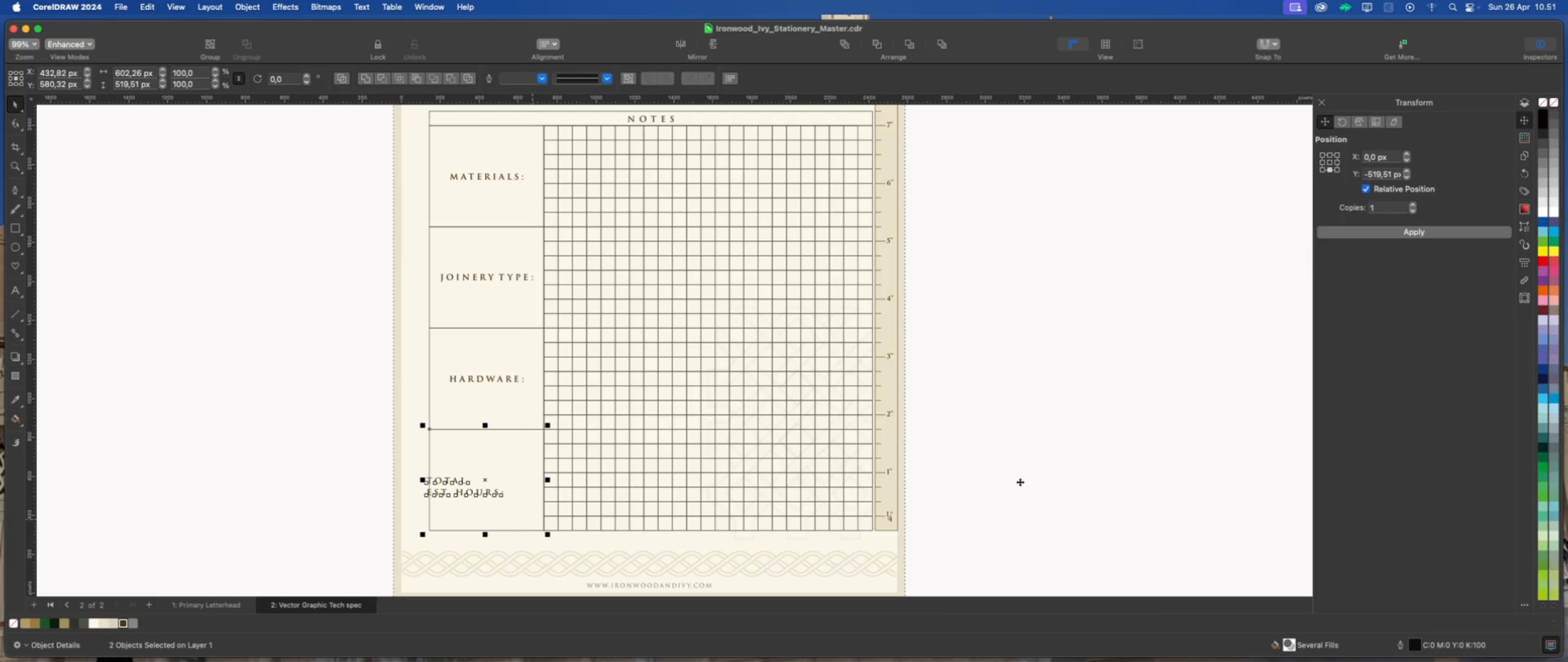 
type(CE)
 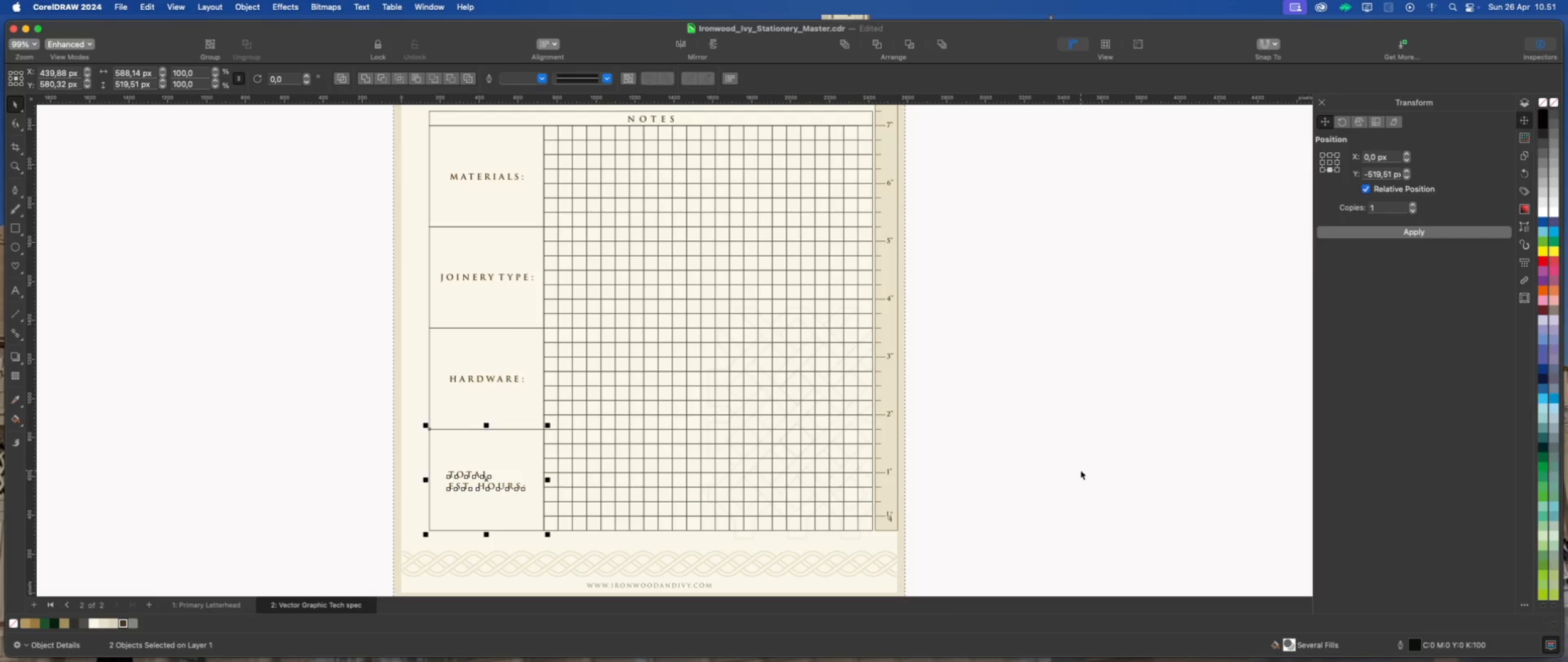 
left_click([1080, 470])
 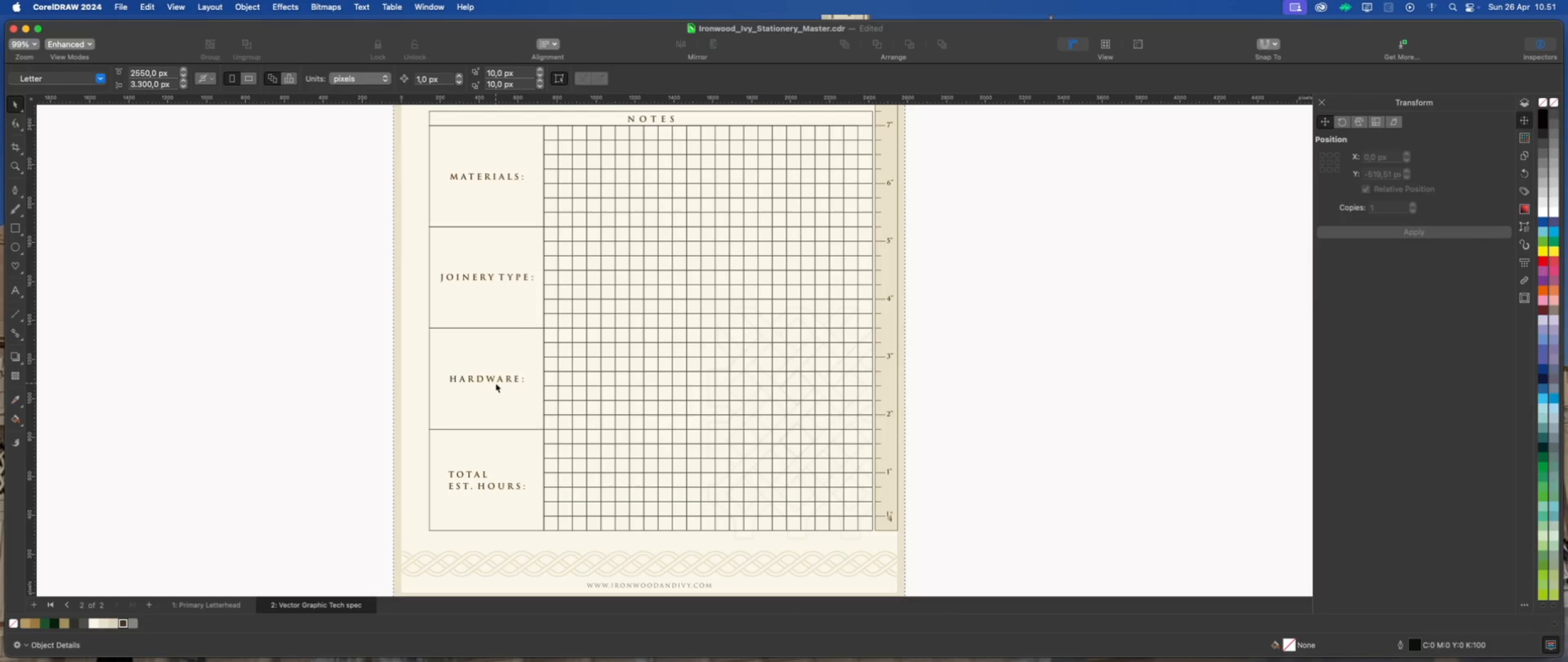 
left_click([497, 377])
 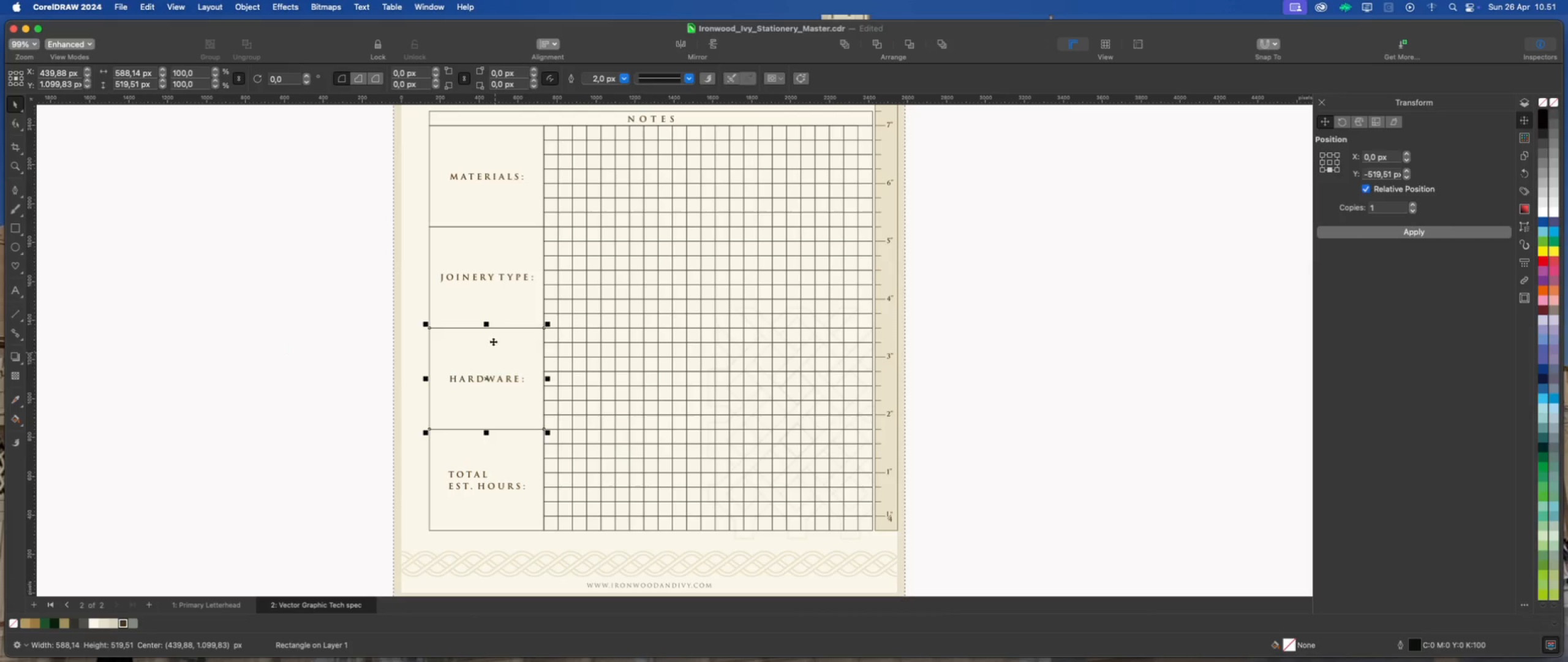 
hold_key(key=ShiftLeft, duration=0.36)
 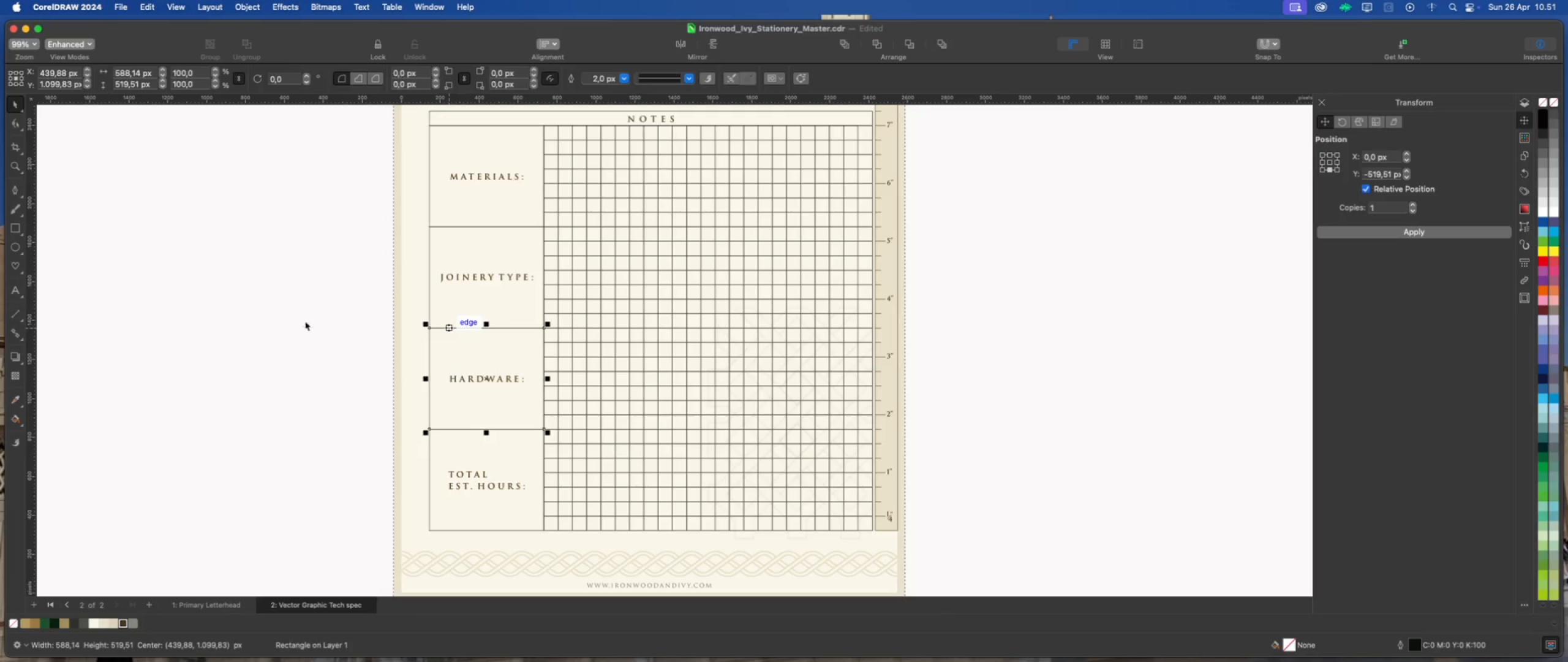 
left_click([305, 321])
 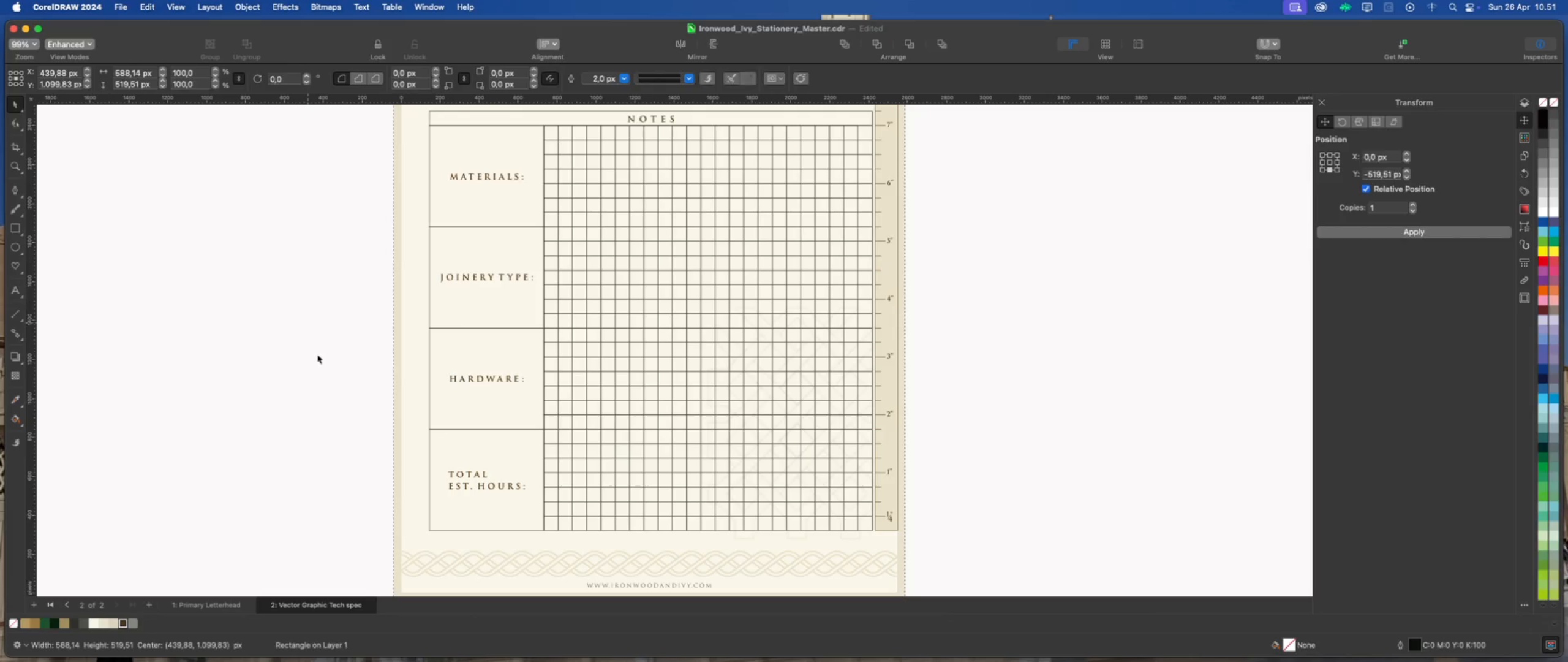 
left_click_drag(start_coordinate=[317, 354], to_coordinate=[535, 406])
 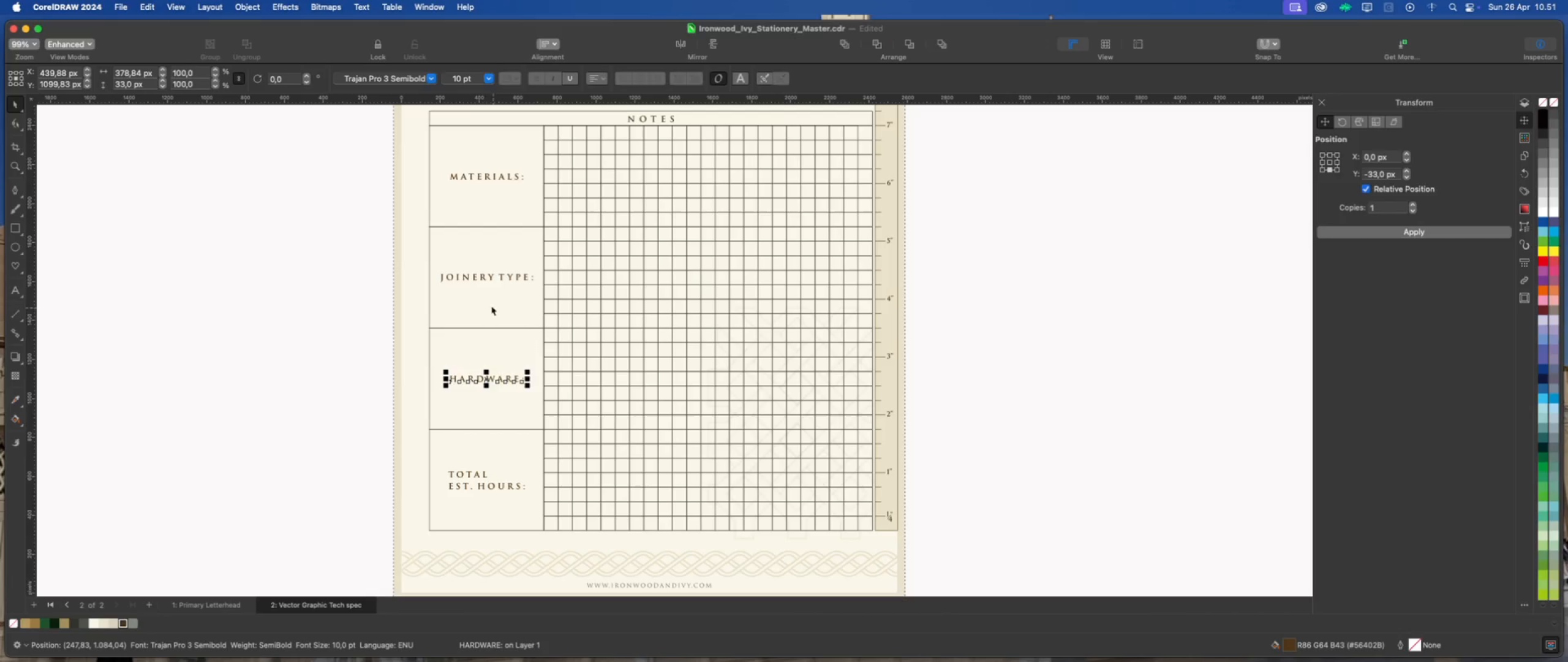 
hold_key(key=ShiftLeft, duration=1.57)
left_click([483, 278])
 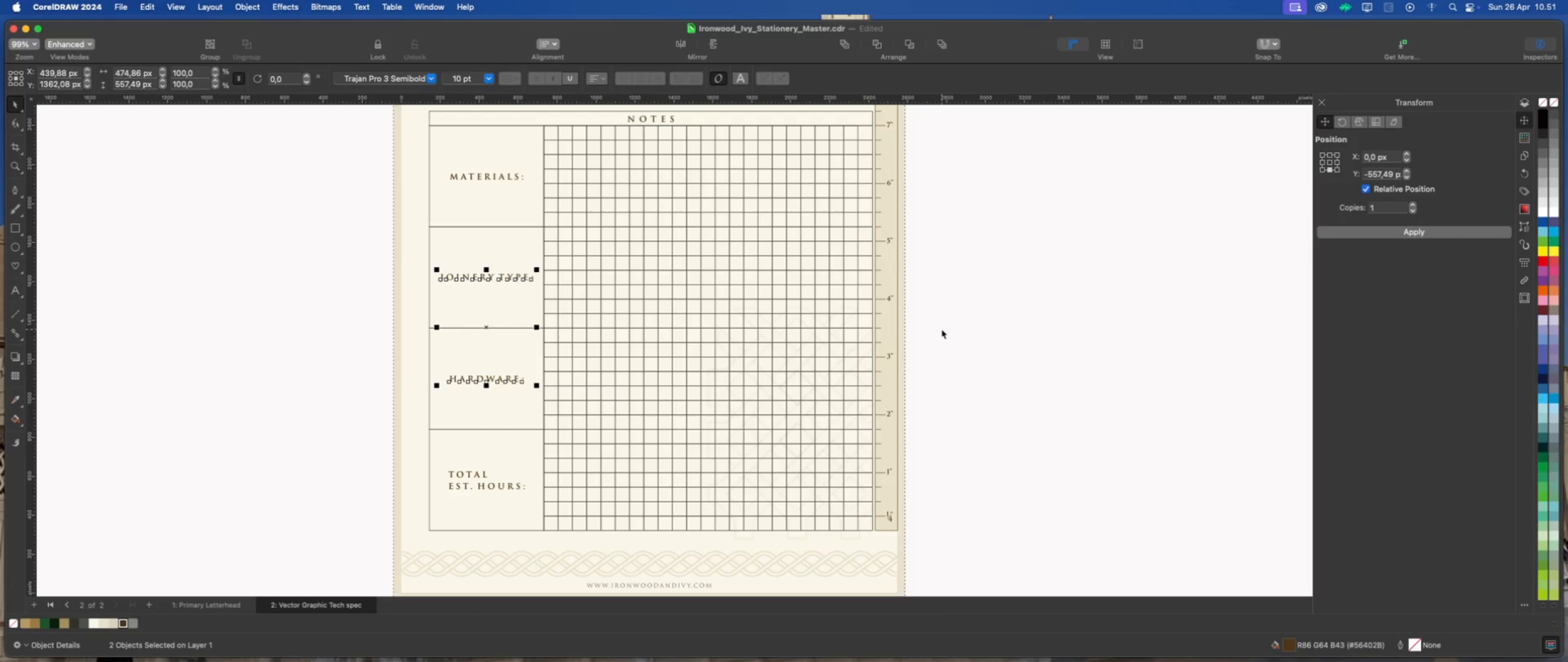 
key(Shift+L)
 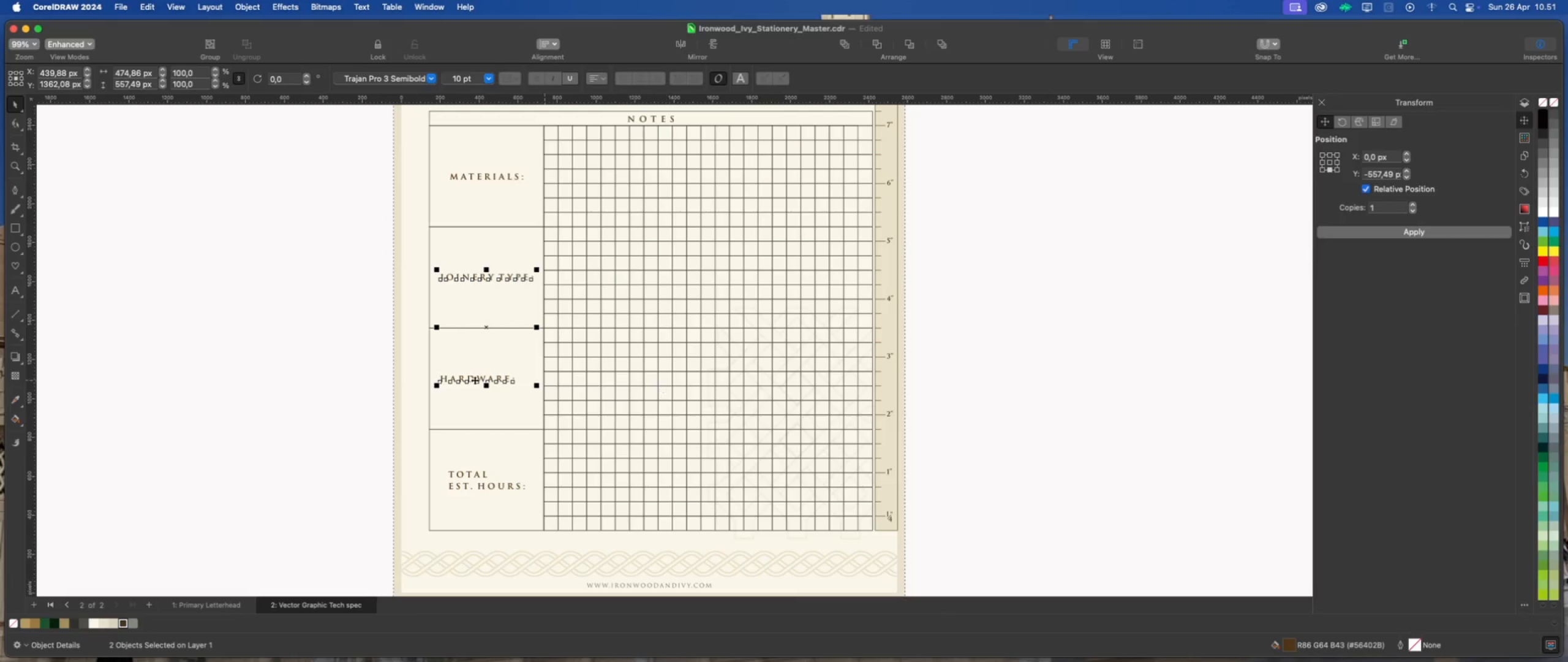 
left_click([230, 351])
 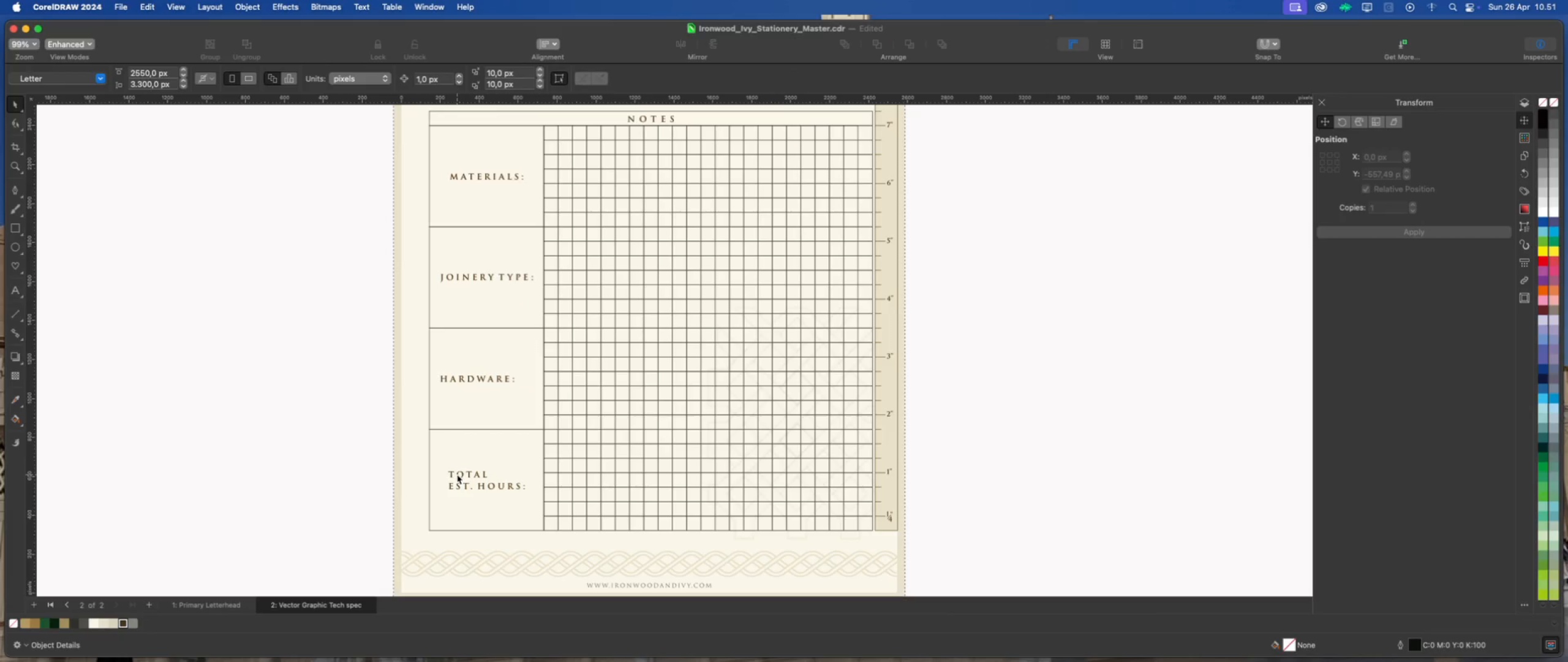 
left_click([460, 474])
 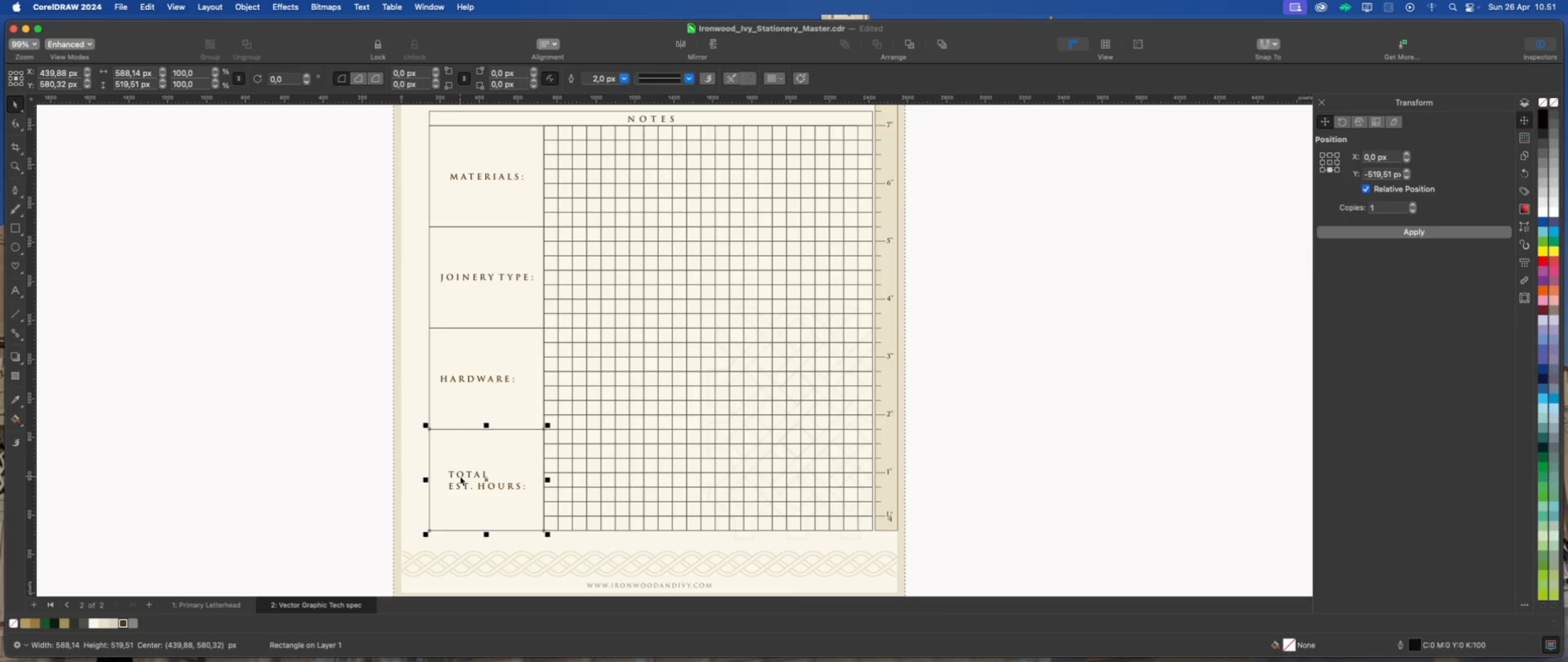 
left_click([460, 476])
 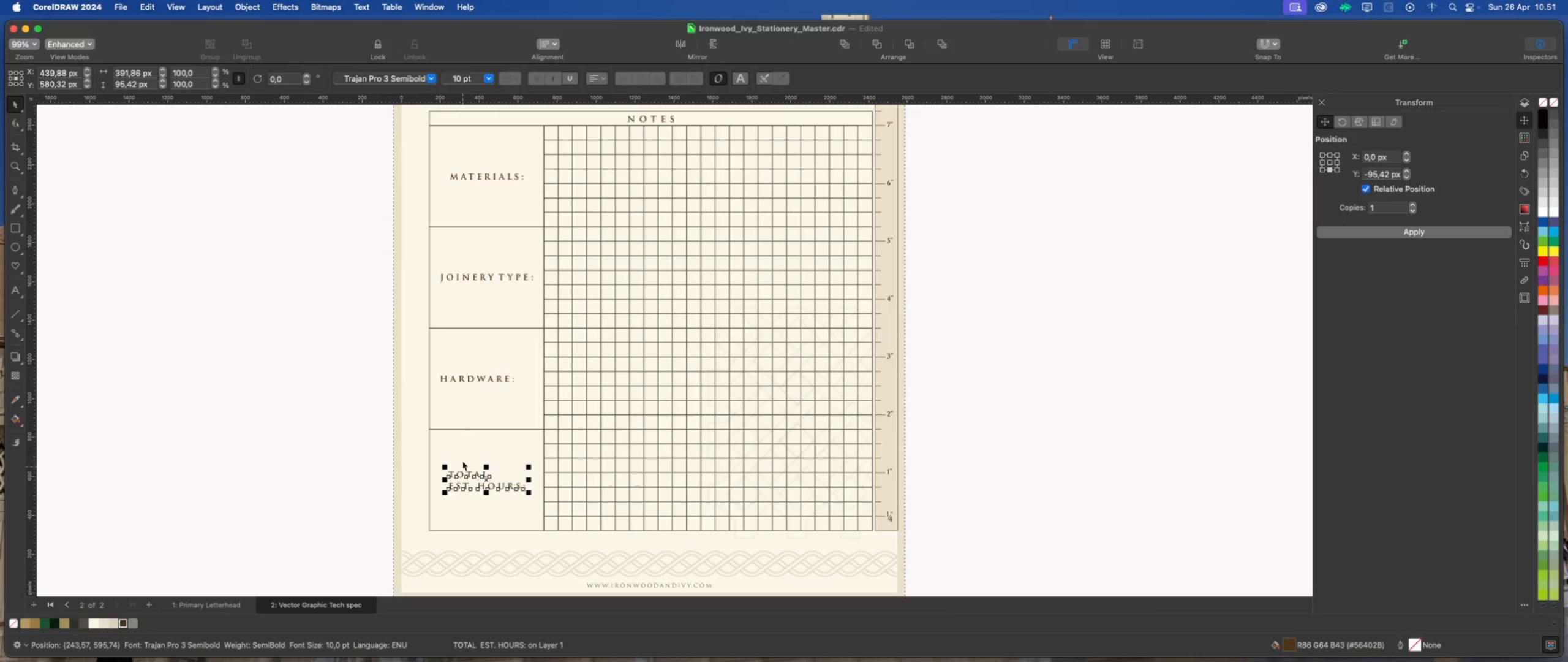 
hold_key(key=ShiftLeft, duration=1.43)
left_click([461, 378])
 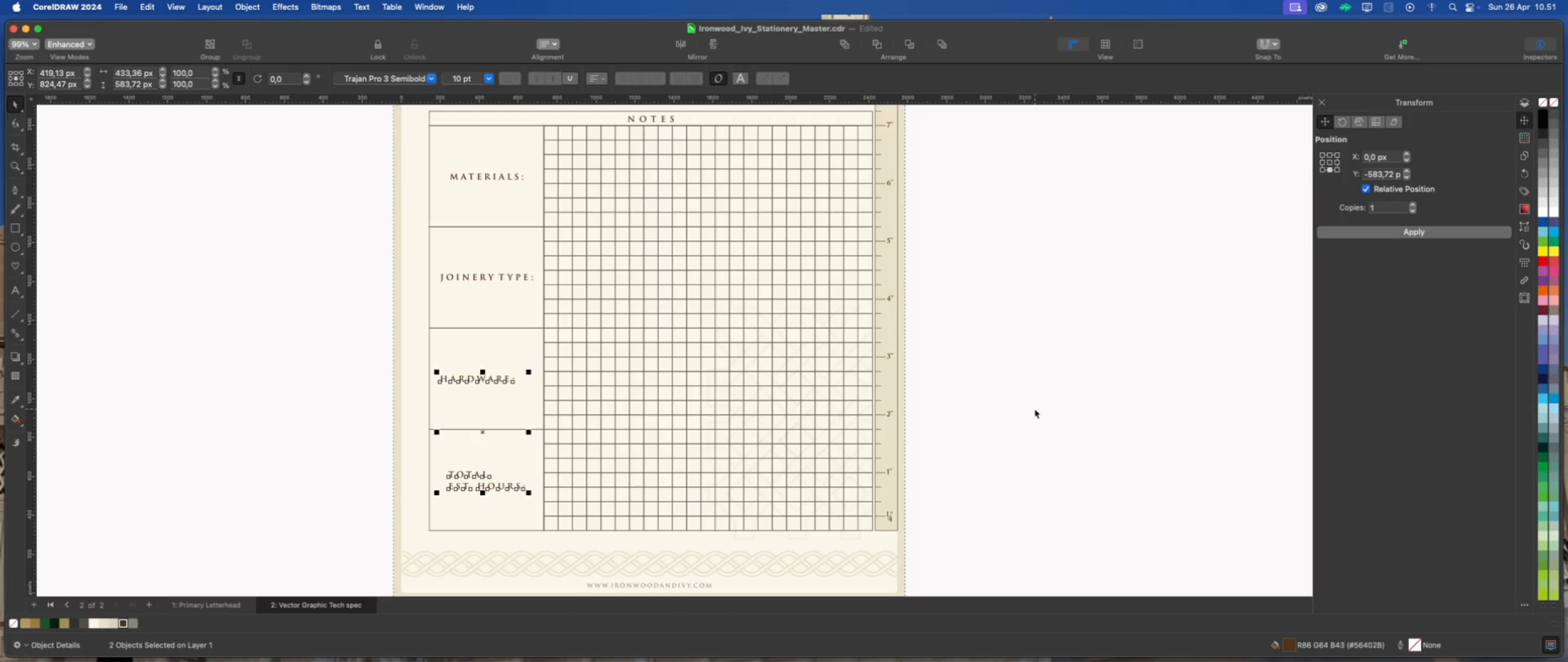 
key(Shift+L)
 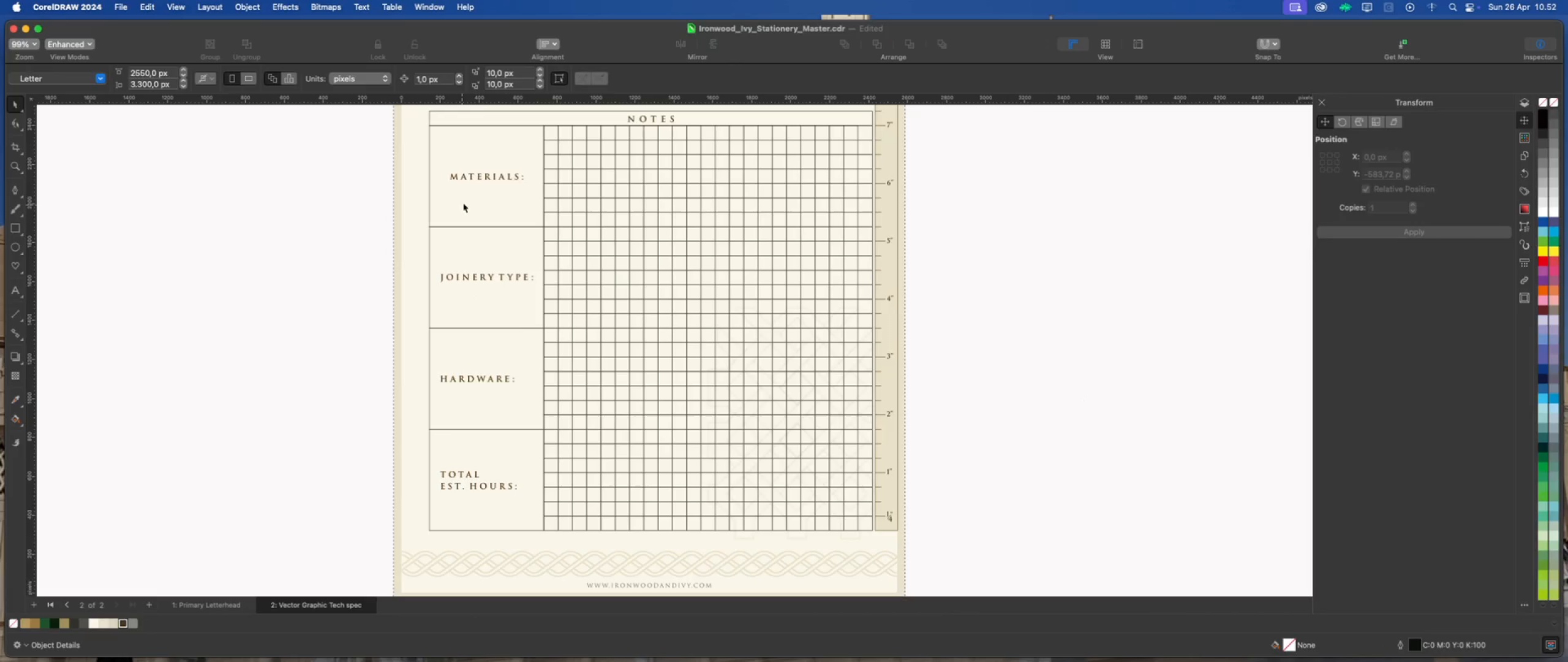 
left_click([470, 176])
 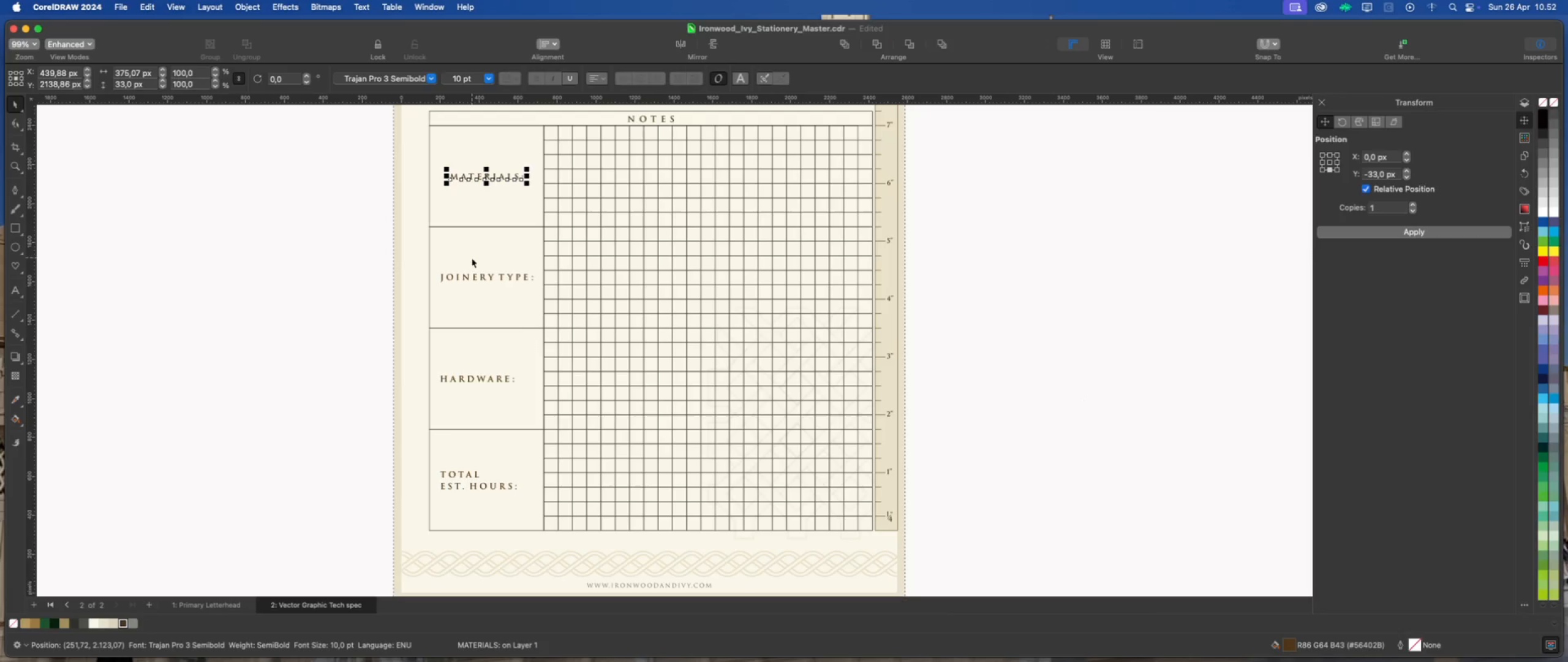 
hold_key(key=ShiftLeft, duration=0.79)
left_click([475, 276])
 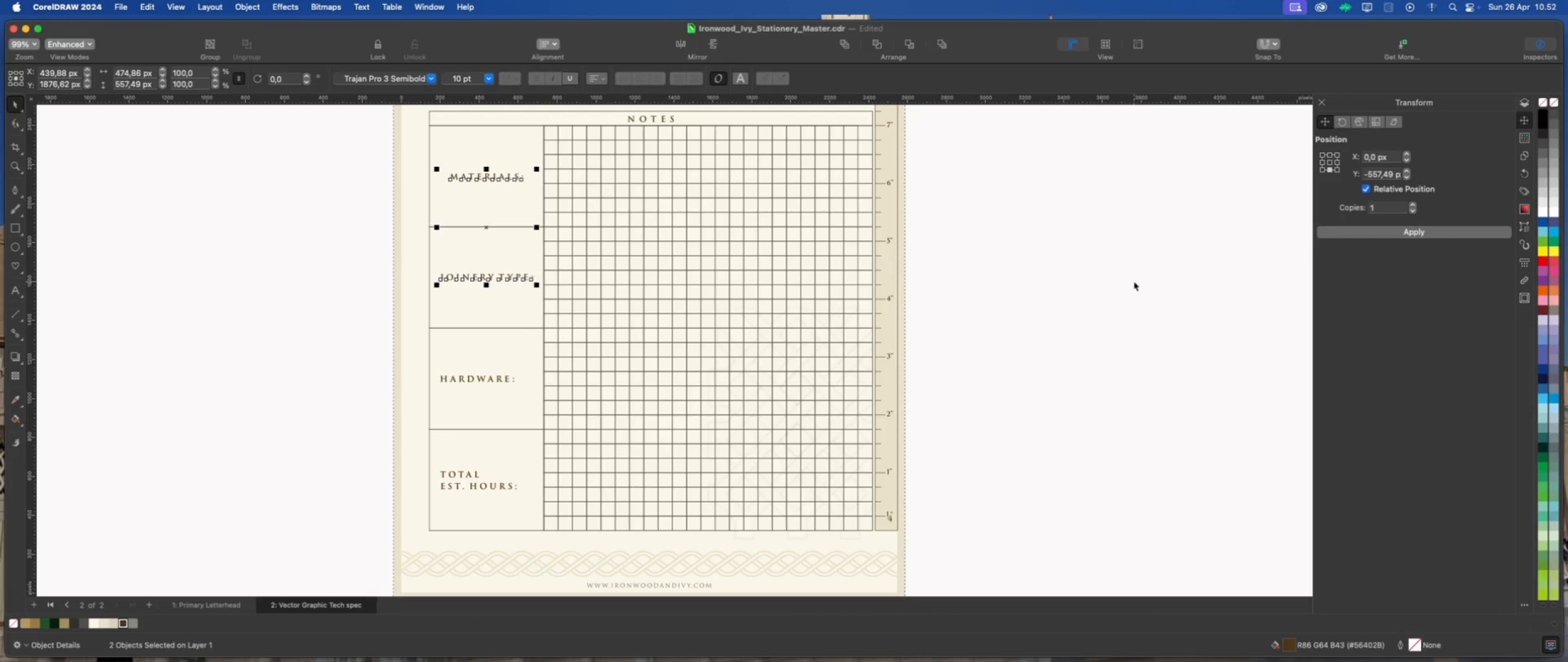 
key(Shift+L)
 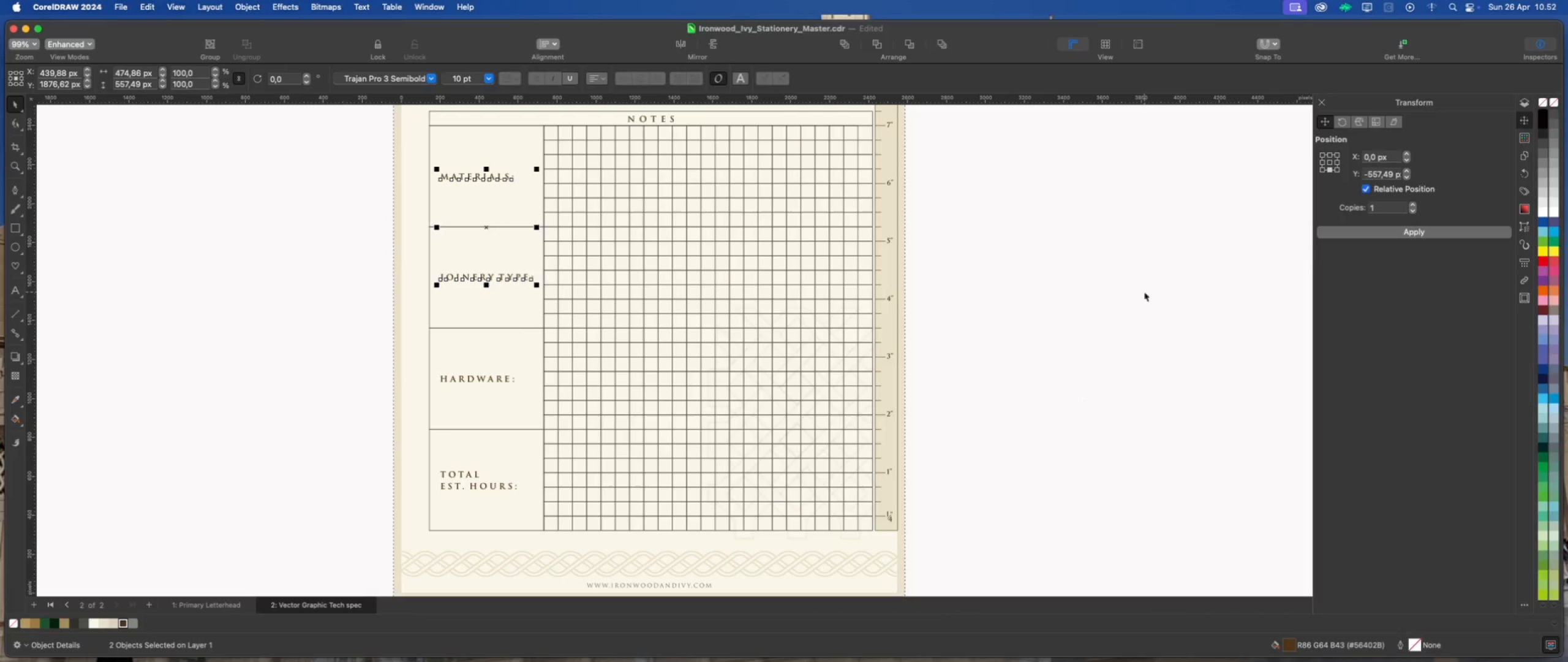 
left_click([1144, 292])
 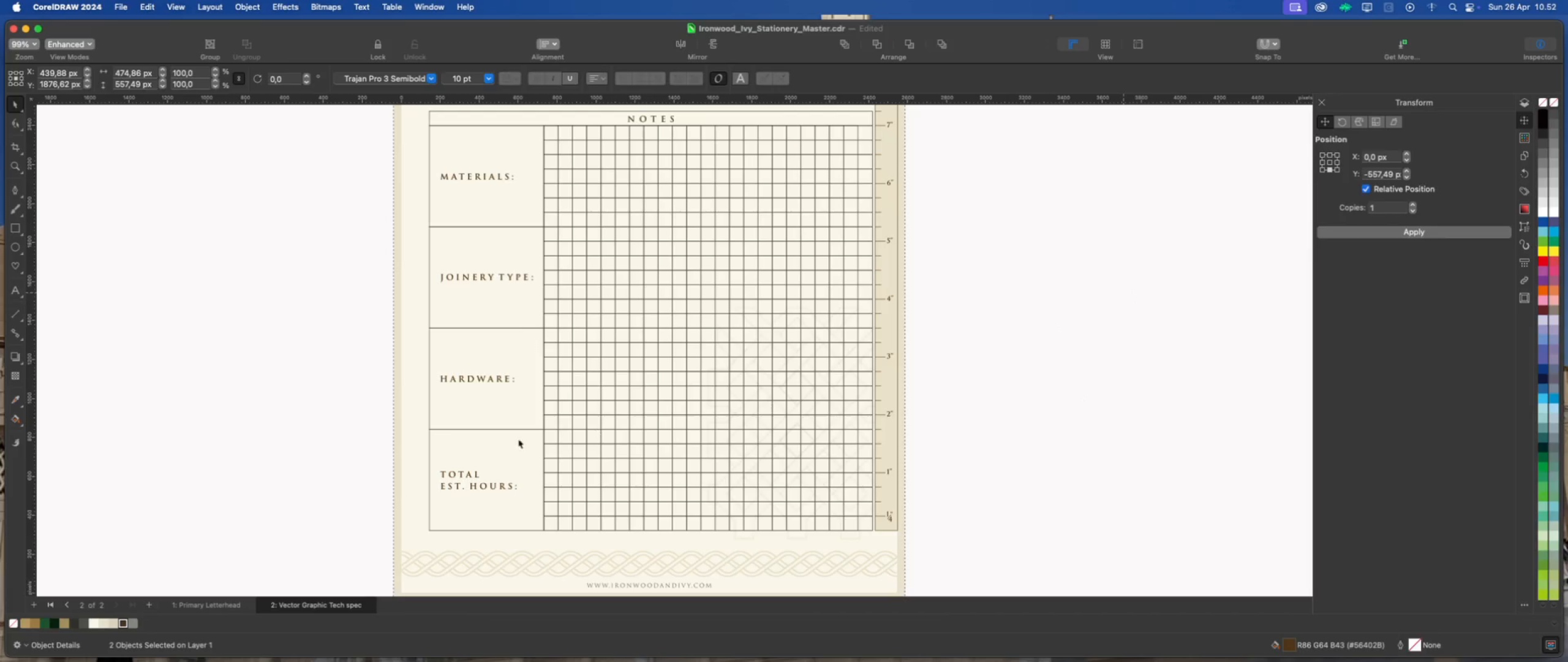 
scroll: coordinate [444, 449], scroll_direction: down, amount: 2.0
 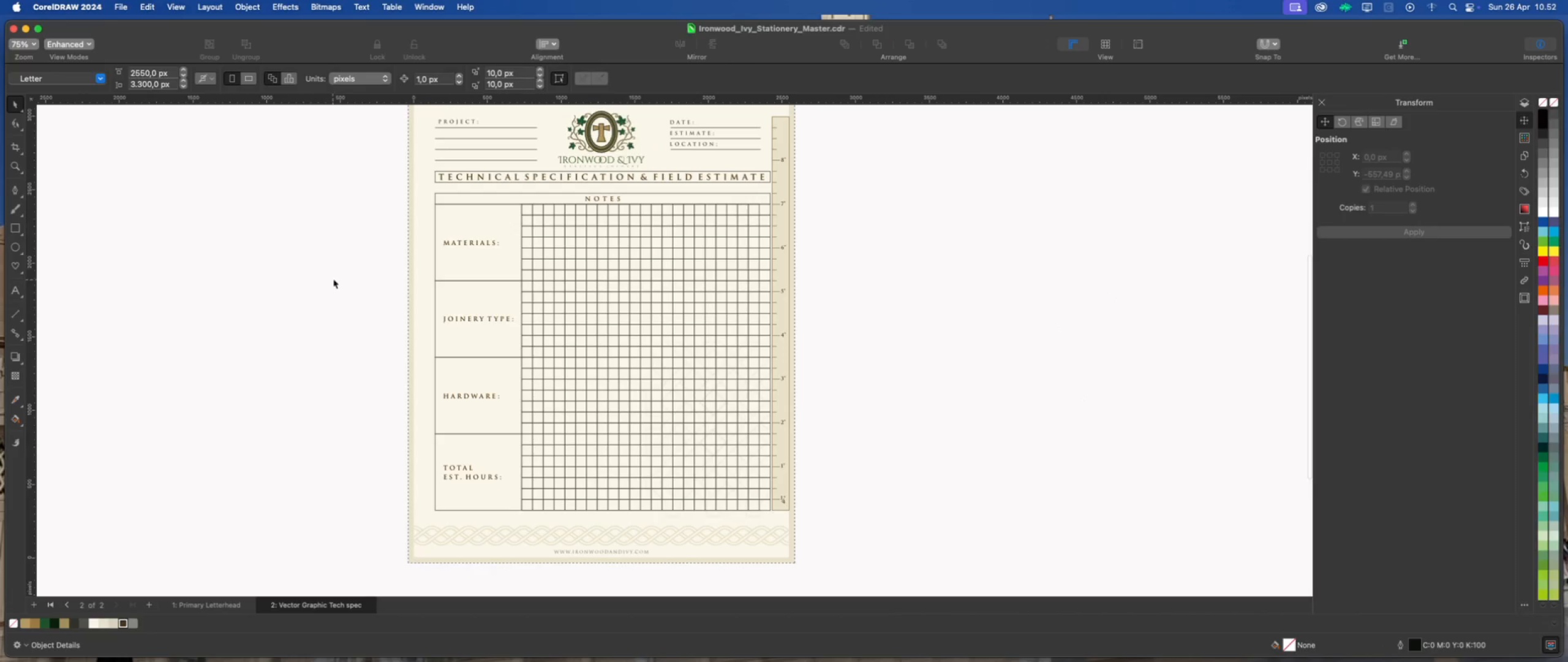 
left_click([337, 275])
 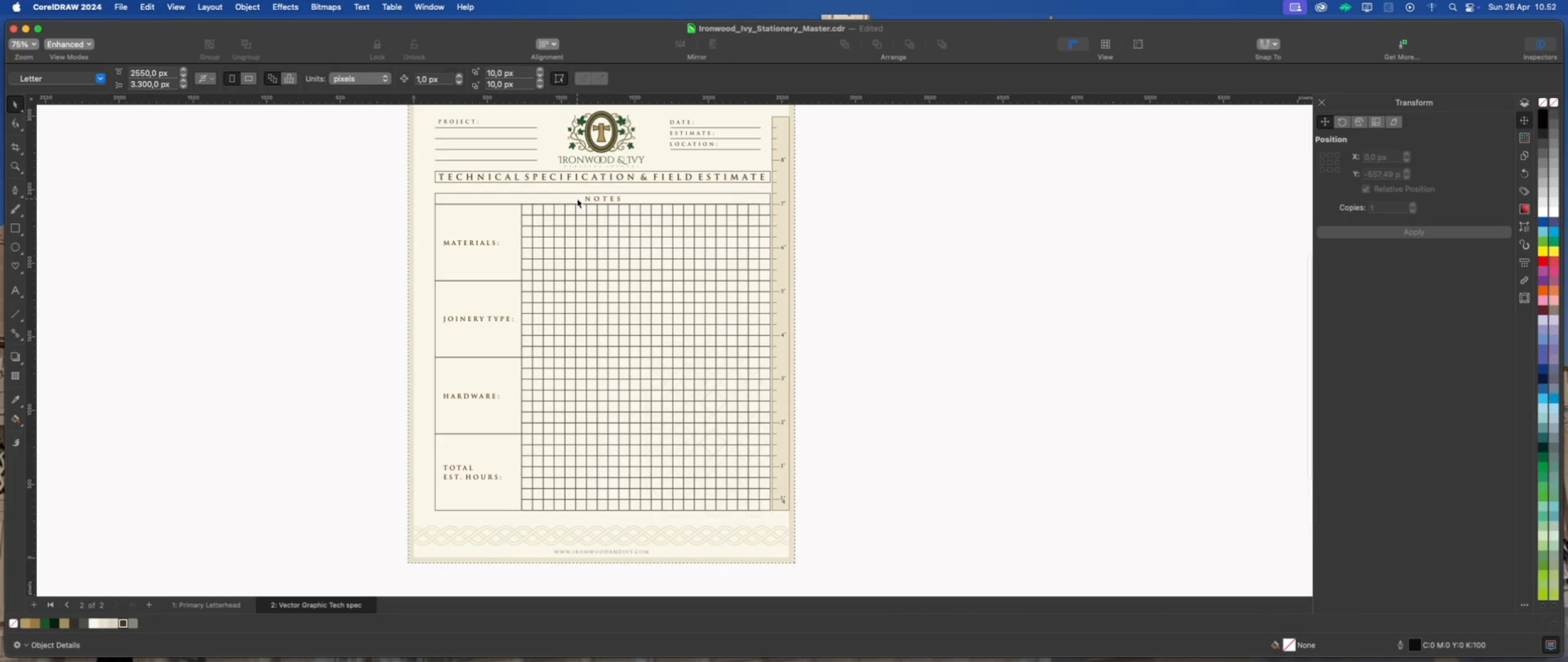 
scroll: coordinate [577, 199], scroll_direction: up, amount: 1.0
 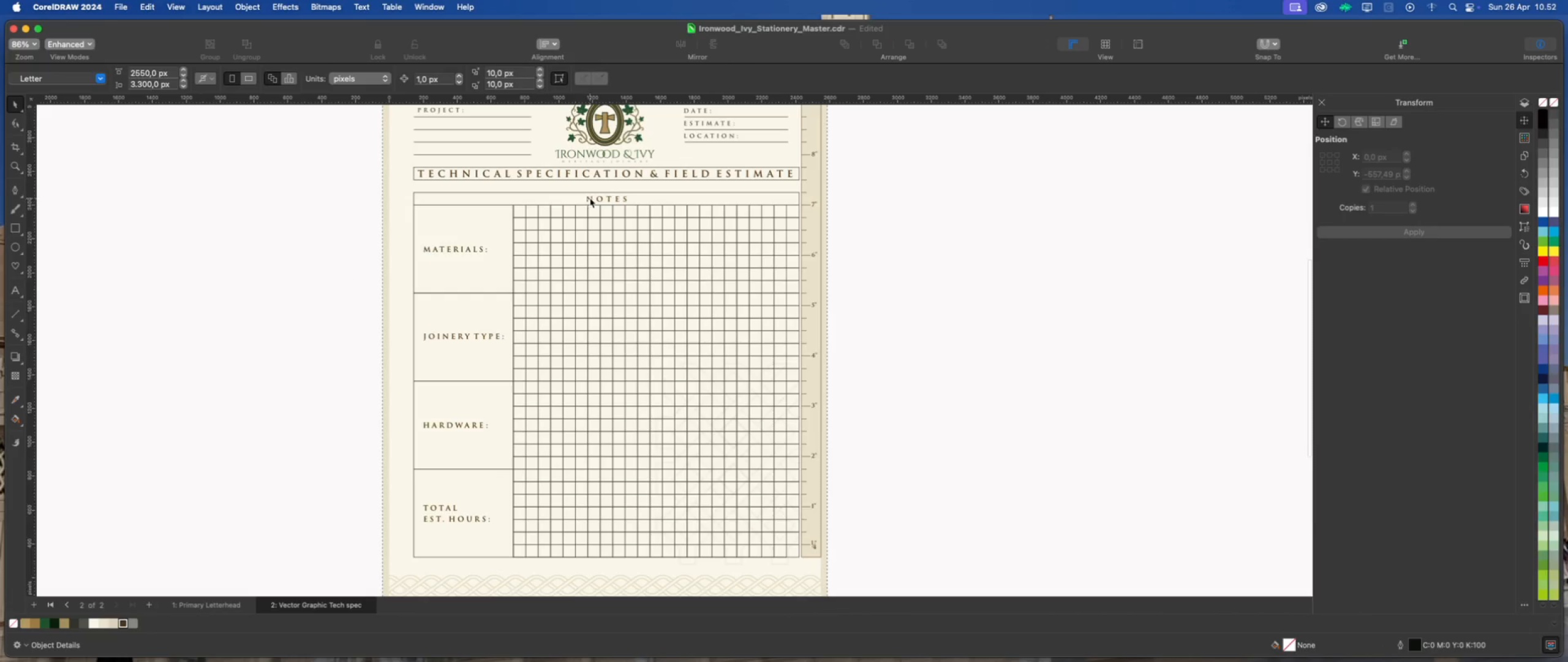 
left_click([590, 198])
 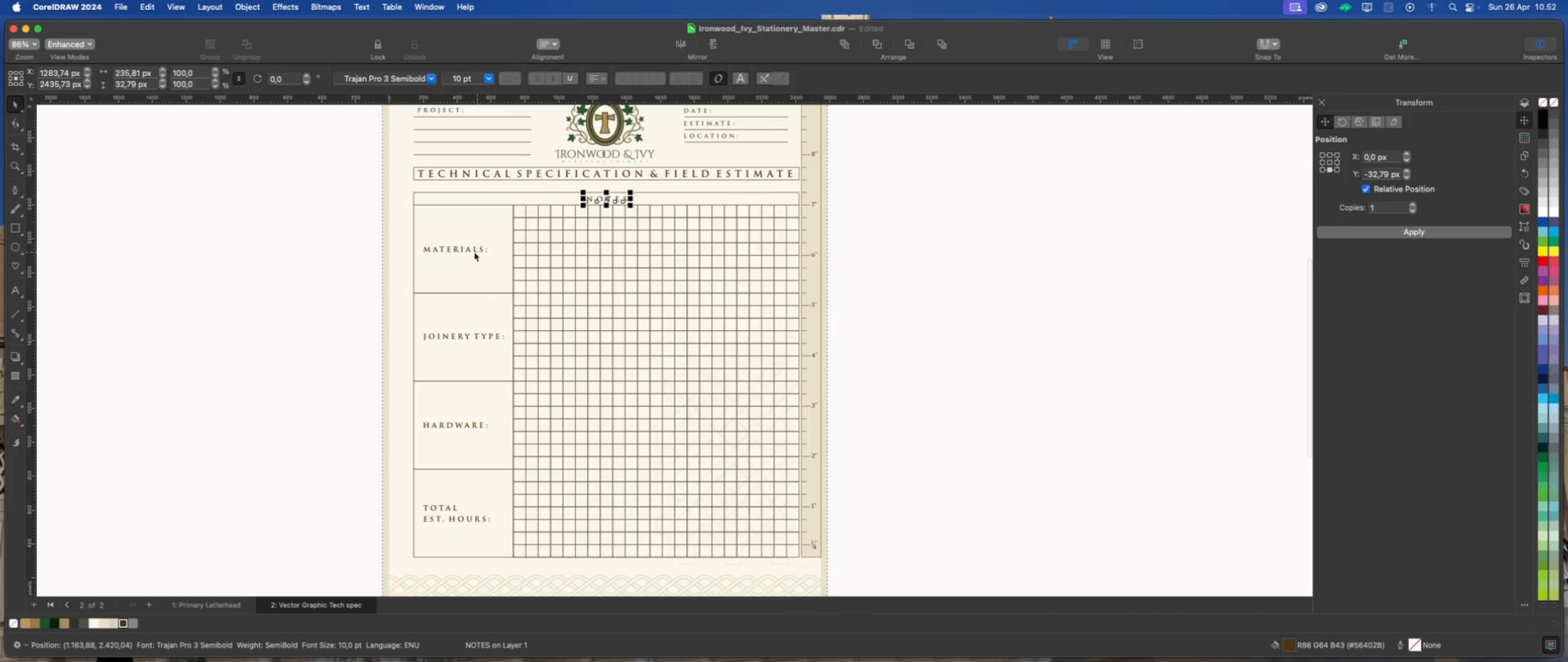 
hold_key(key=ShiftLeft, duration=4.68)
left_click([467, 248])
 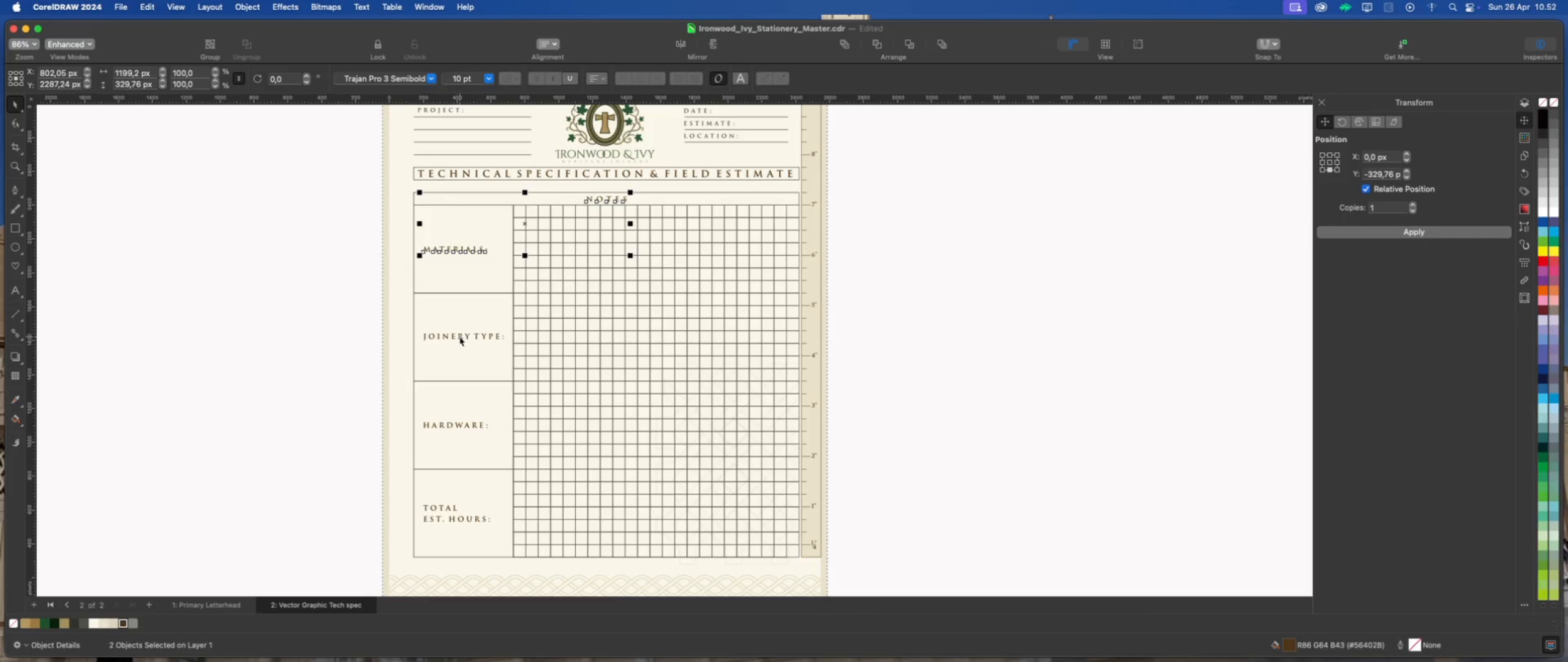 
left_click([459, 337])
 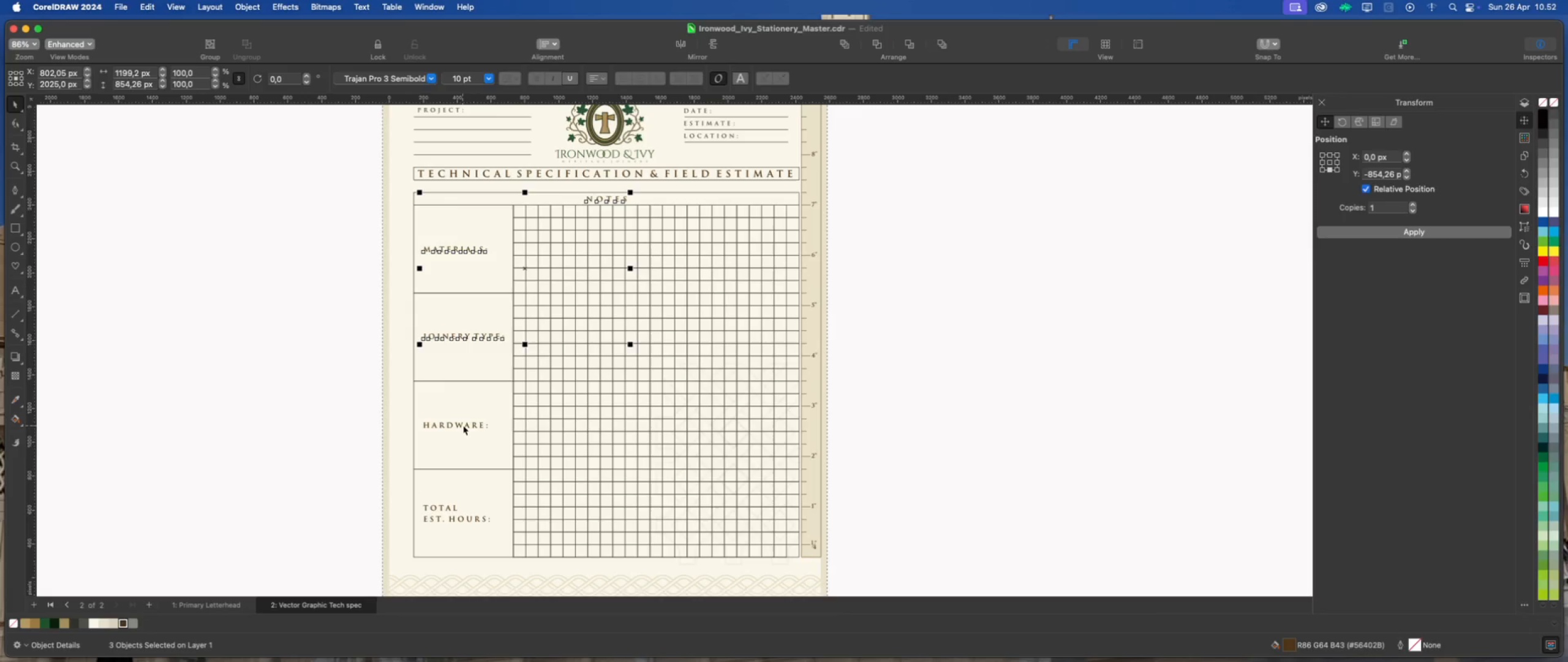 
left_click([466, 425])
 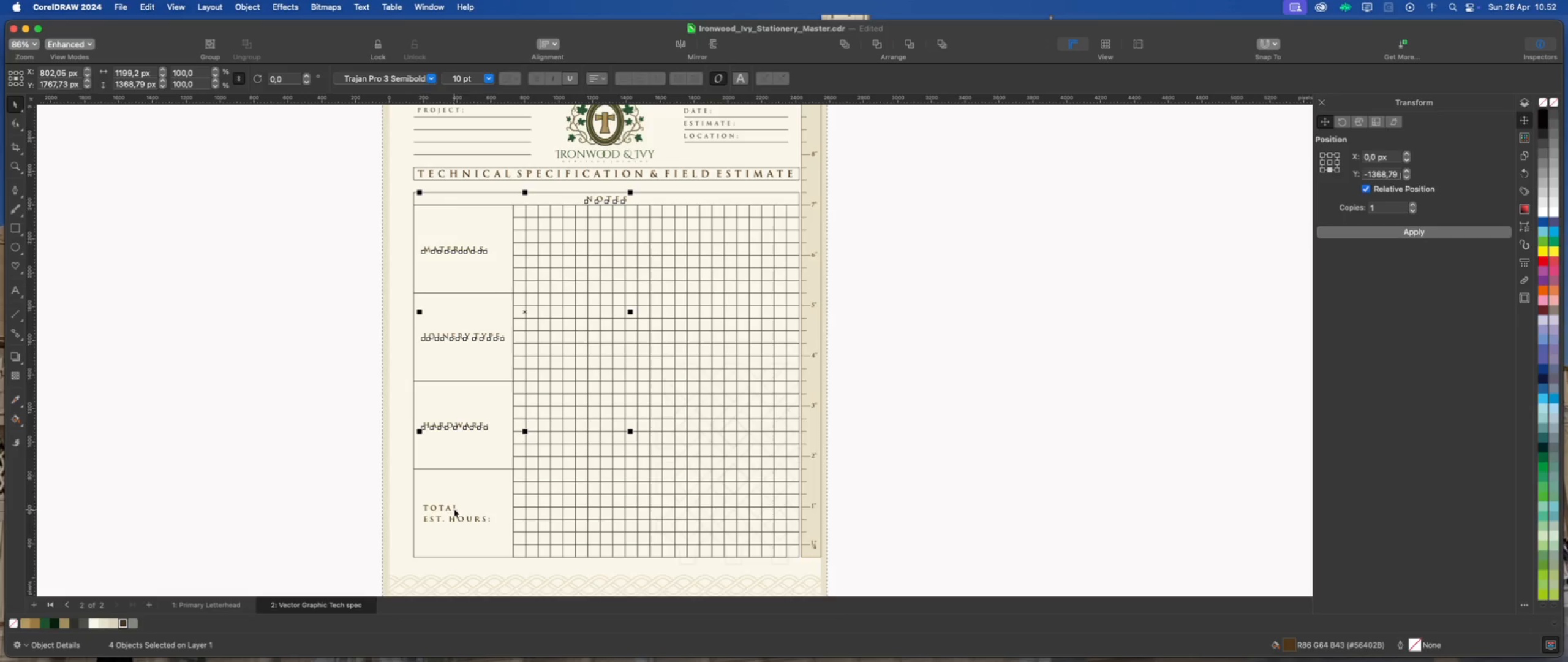 
left_click([453, 508])
 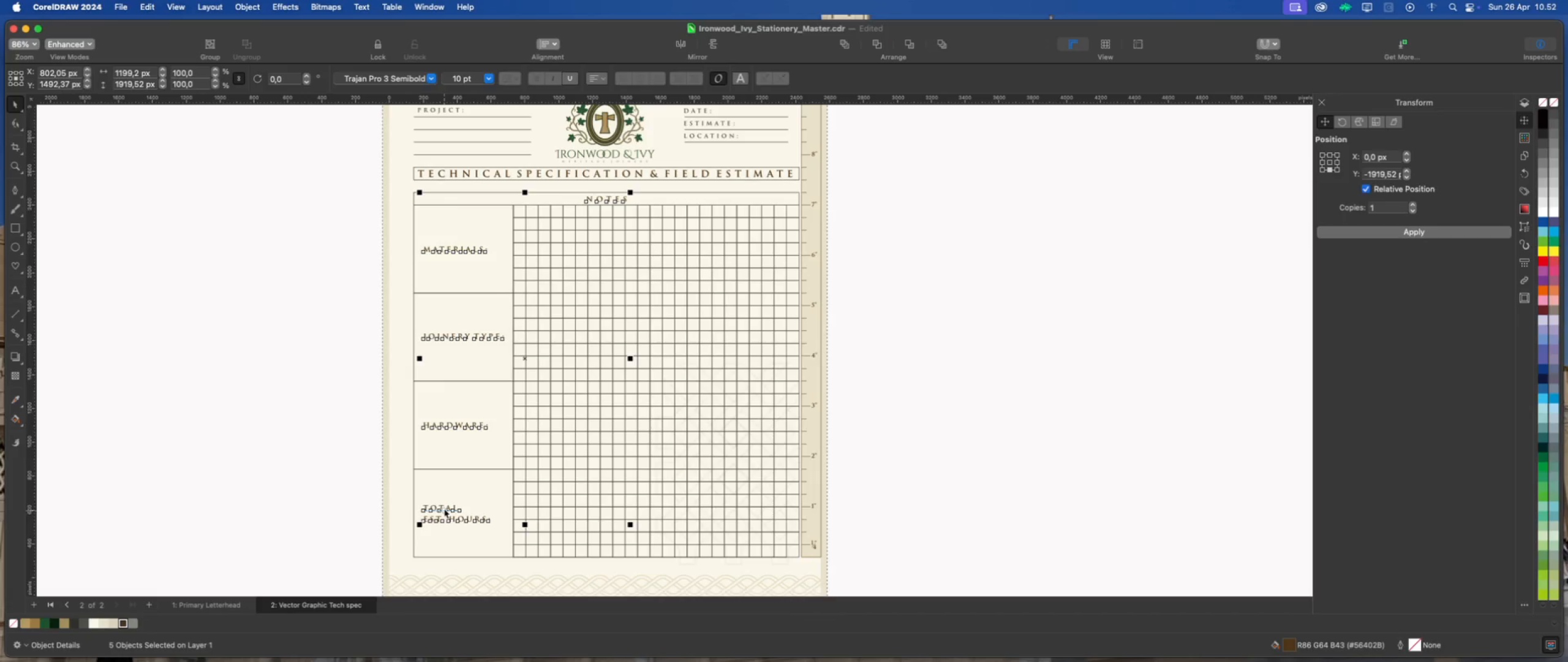 
right_click([446, 508])
 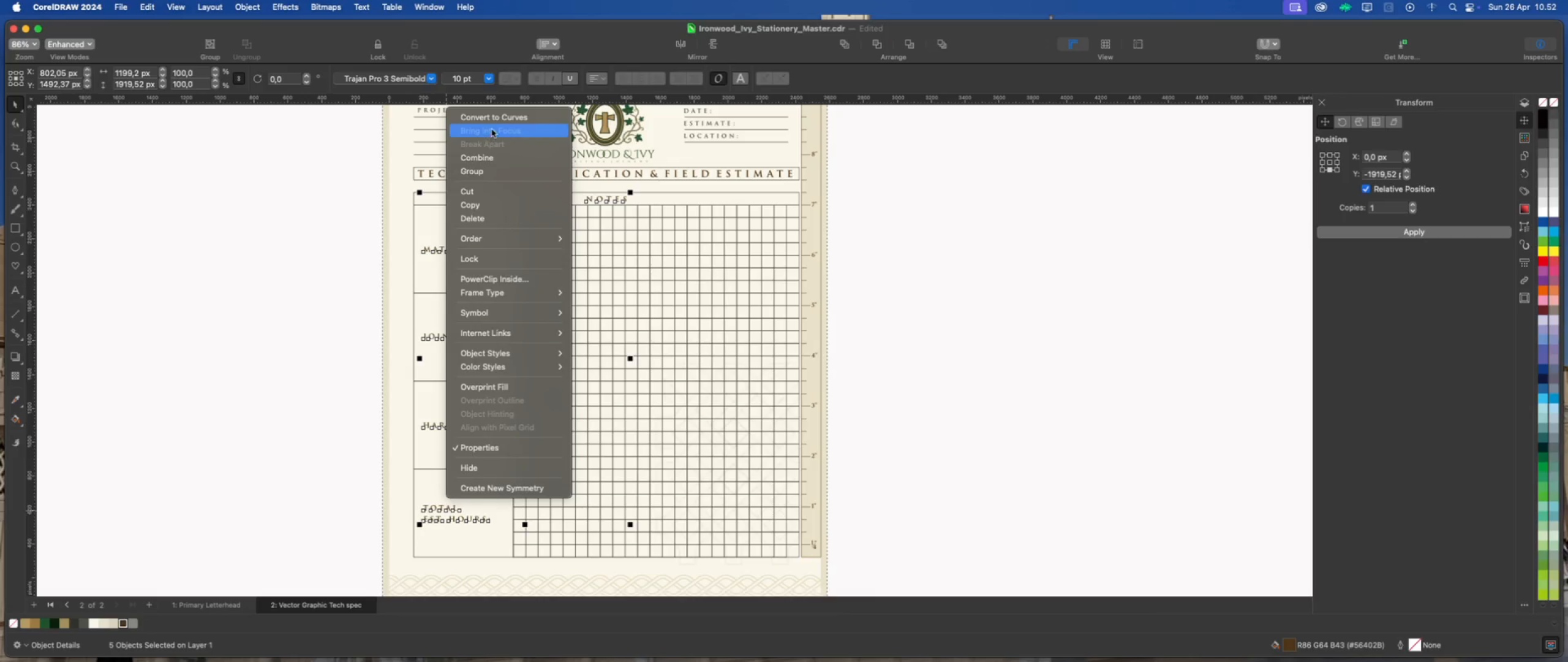 
left_click([495, 121])
 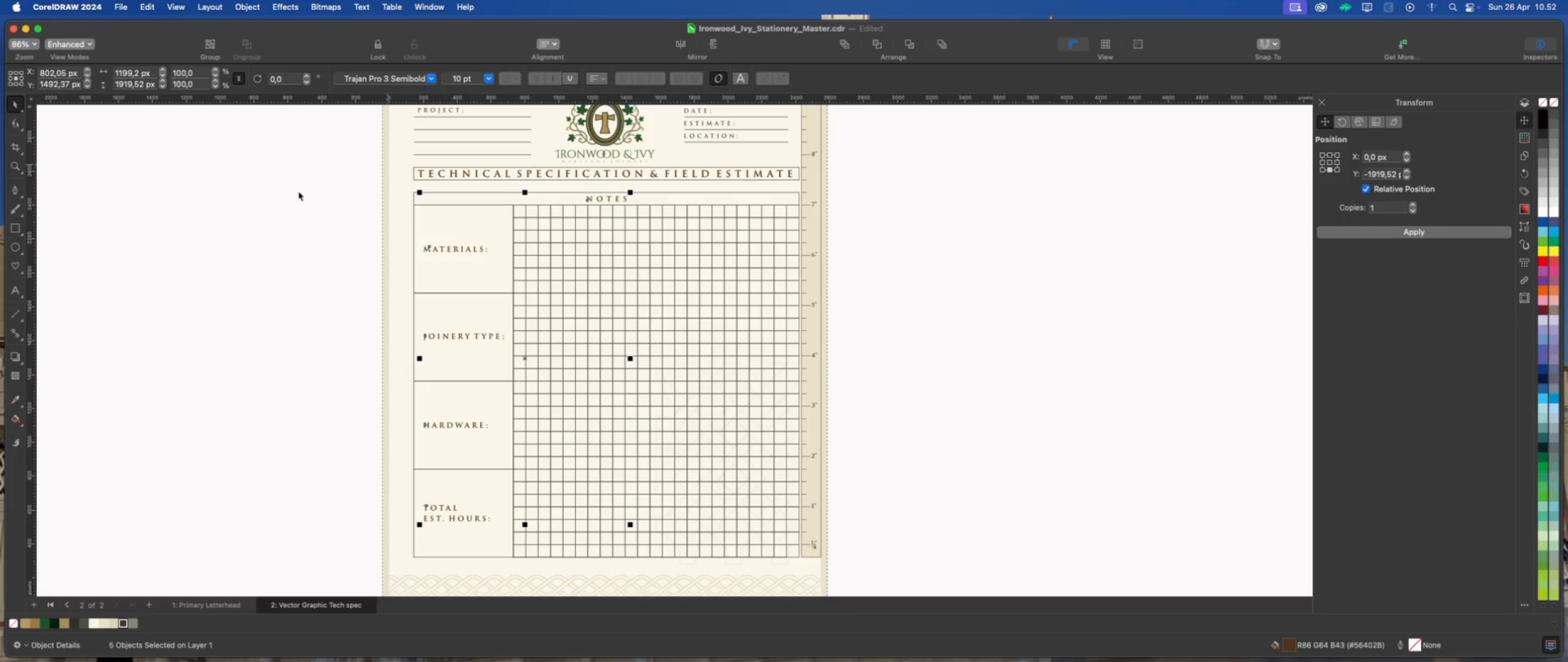 
left_click([298, 191])
 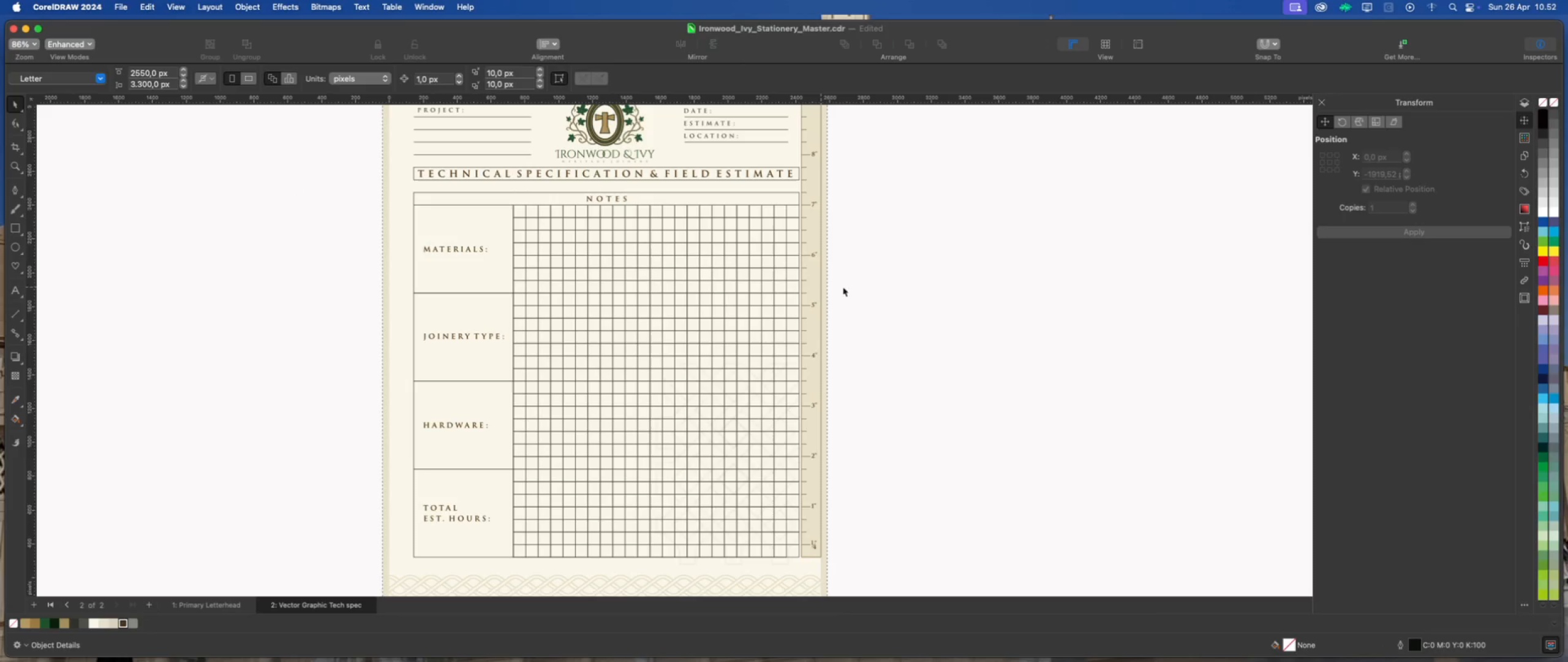 
left_click([953, 286])
 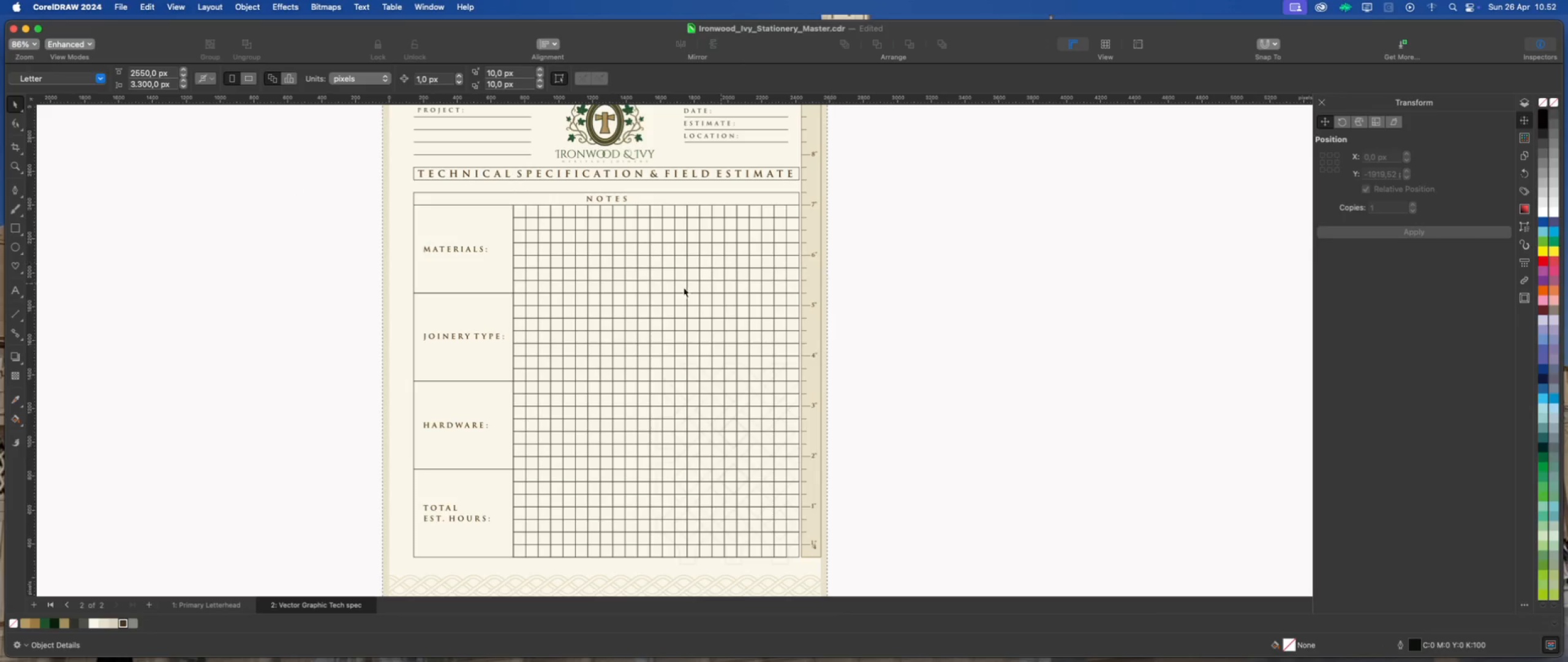 
scroll: coordinate [633, 296], scroll_direction: down, amount: 2.0
 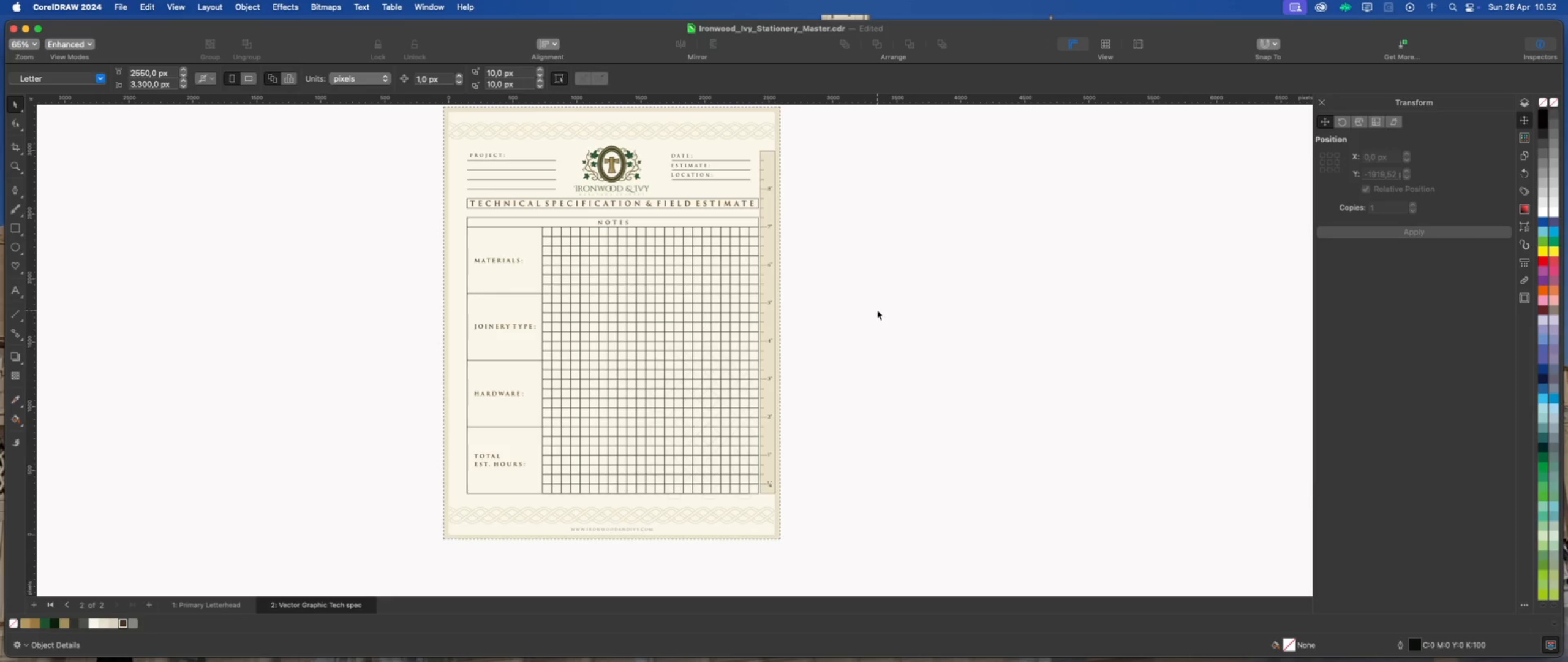 
scroll: coordinate [624, 170], scroll_direction: up, amount: 2.0
 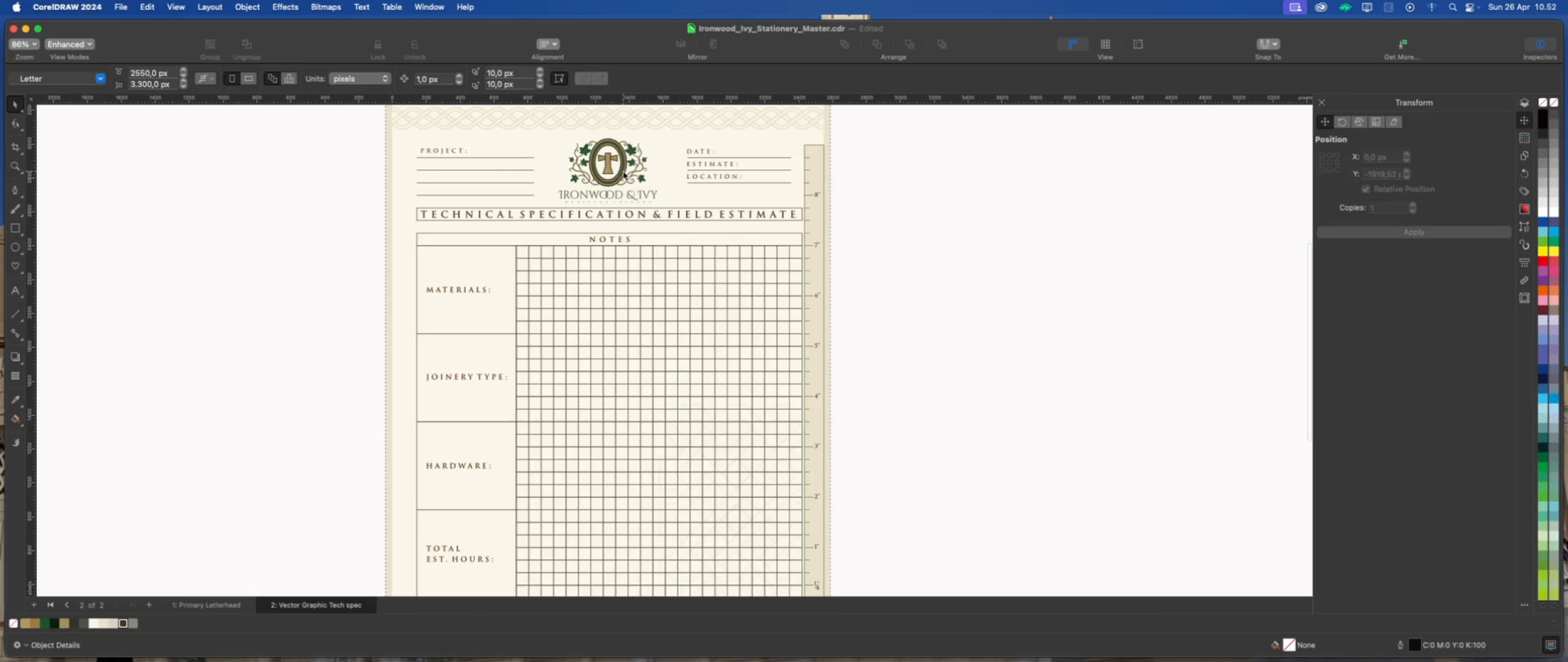 
scroll: coordinate [619, 172], scroll_direction: down, amount: 2.0
 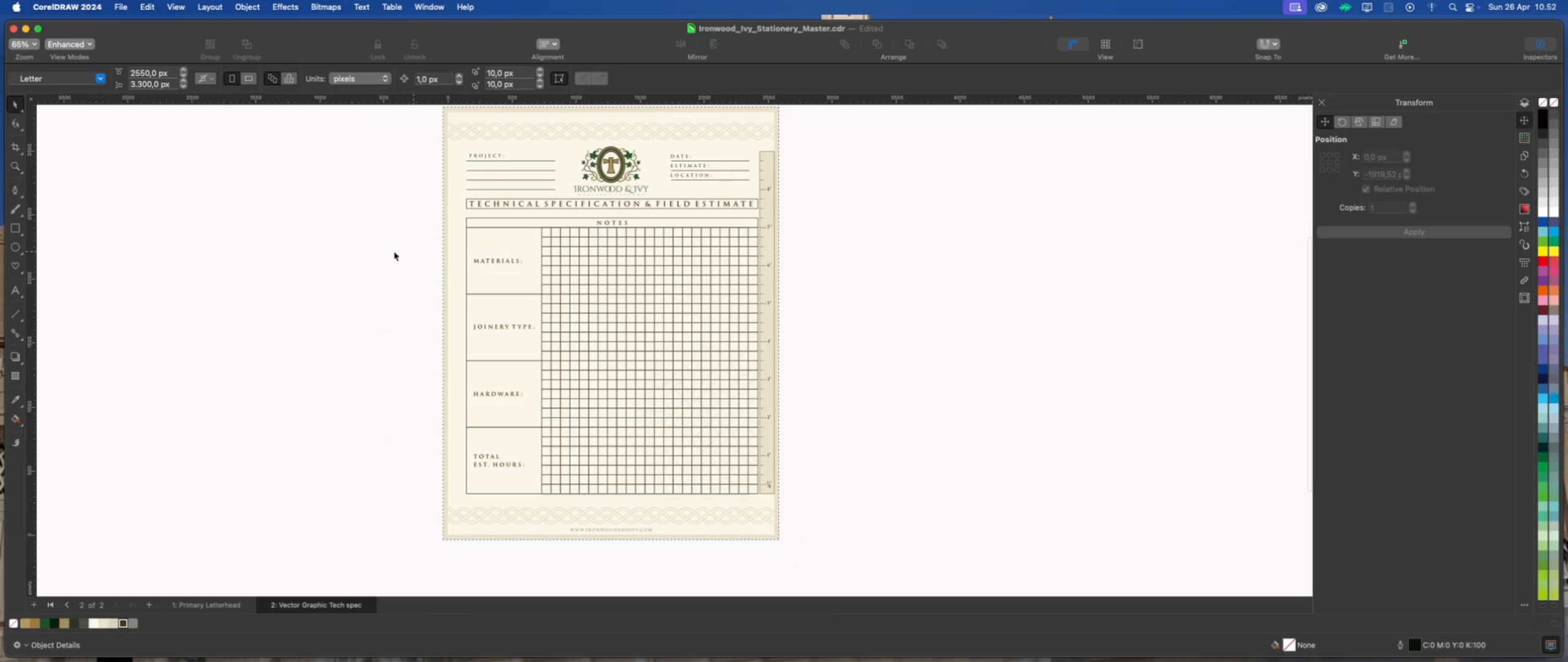 
left_click([376, 248])
 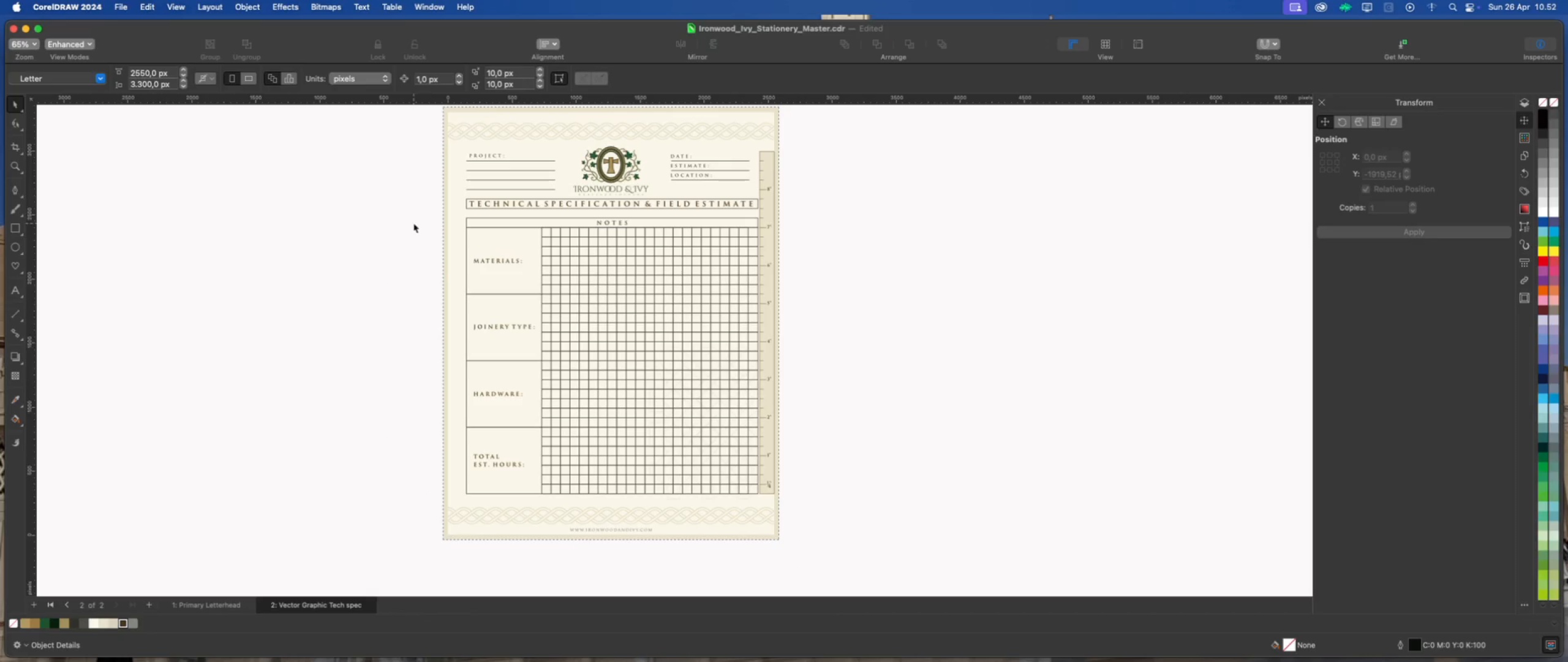 
scroll: coordinate [470, 170], scroll_direction: up, amount: 3.0
 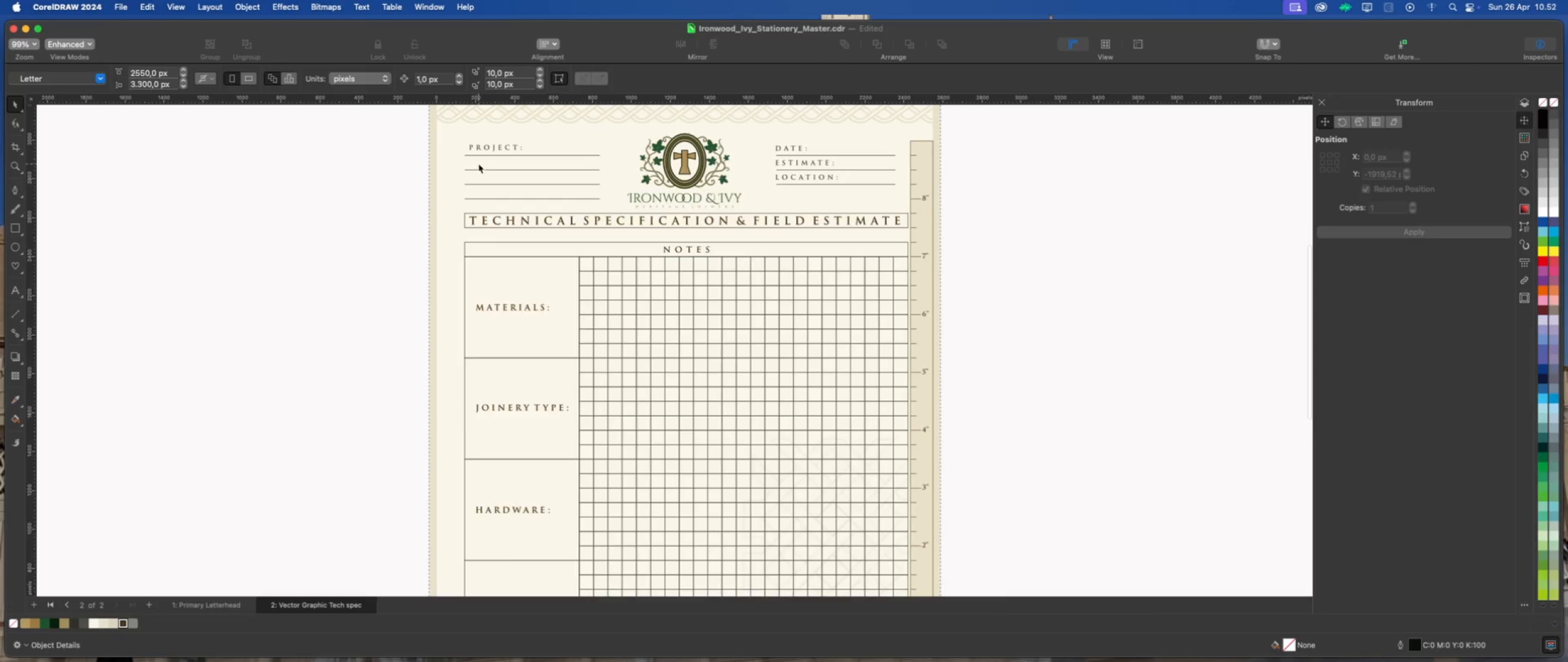 
scroll: coordinate [478, 164], scroll_direction: down, amount: 3.0
 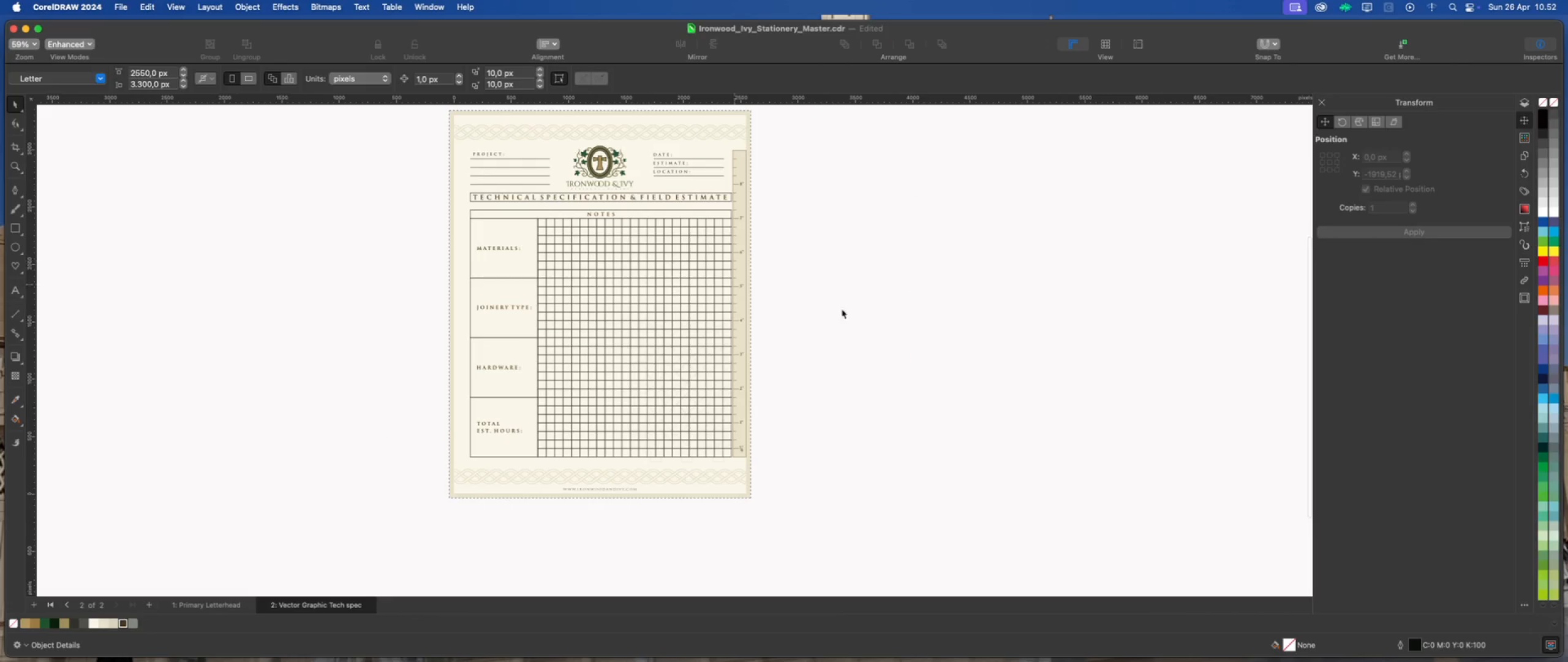 
left_click([1009, 331])
 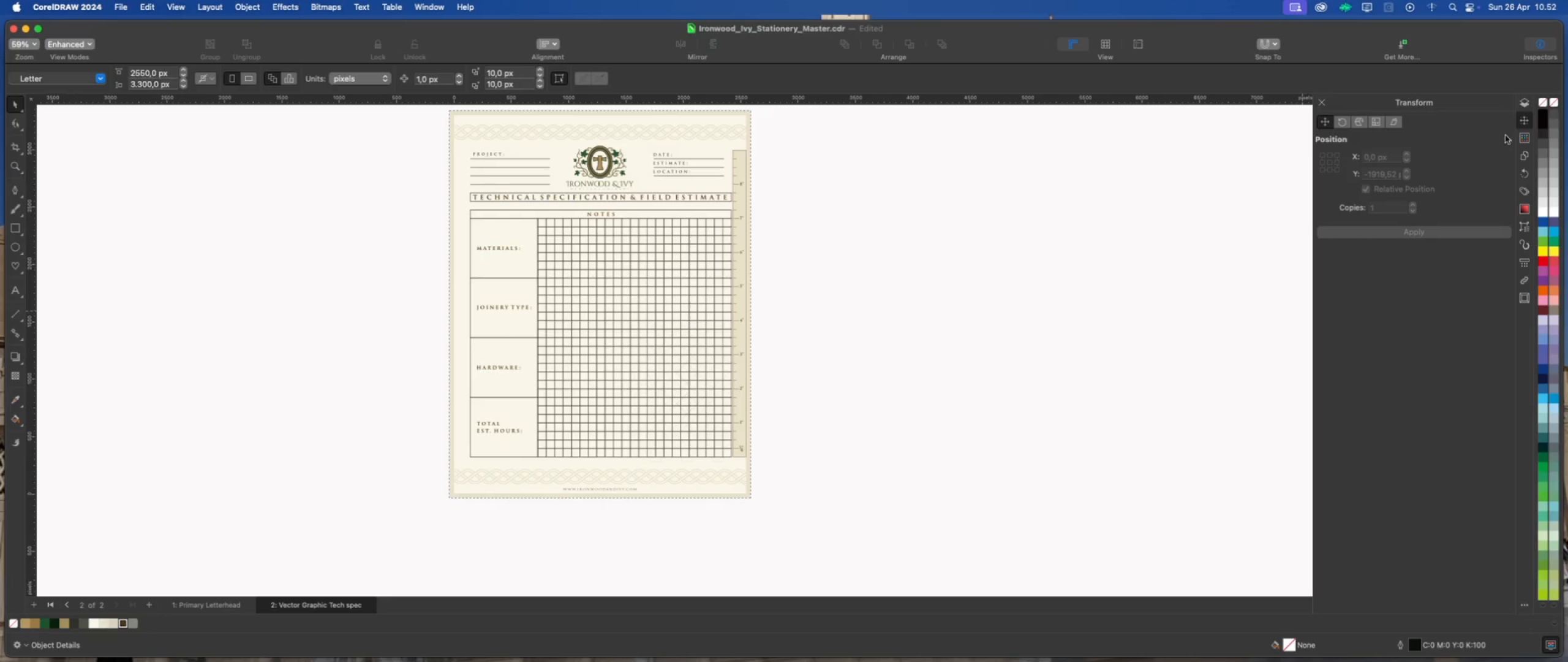 
left_click([1524, 104])
 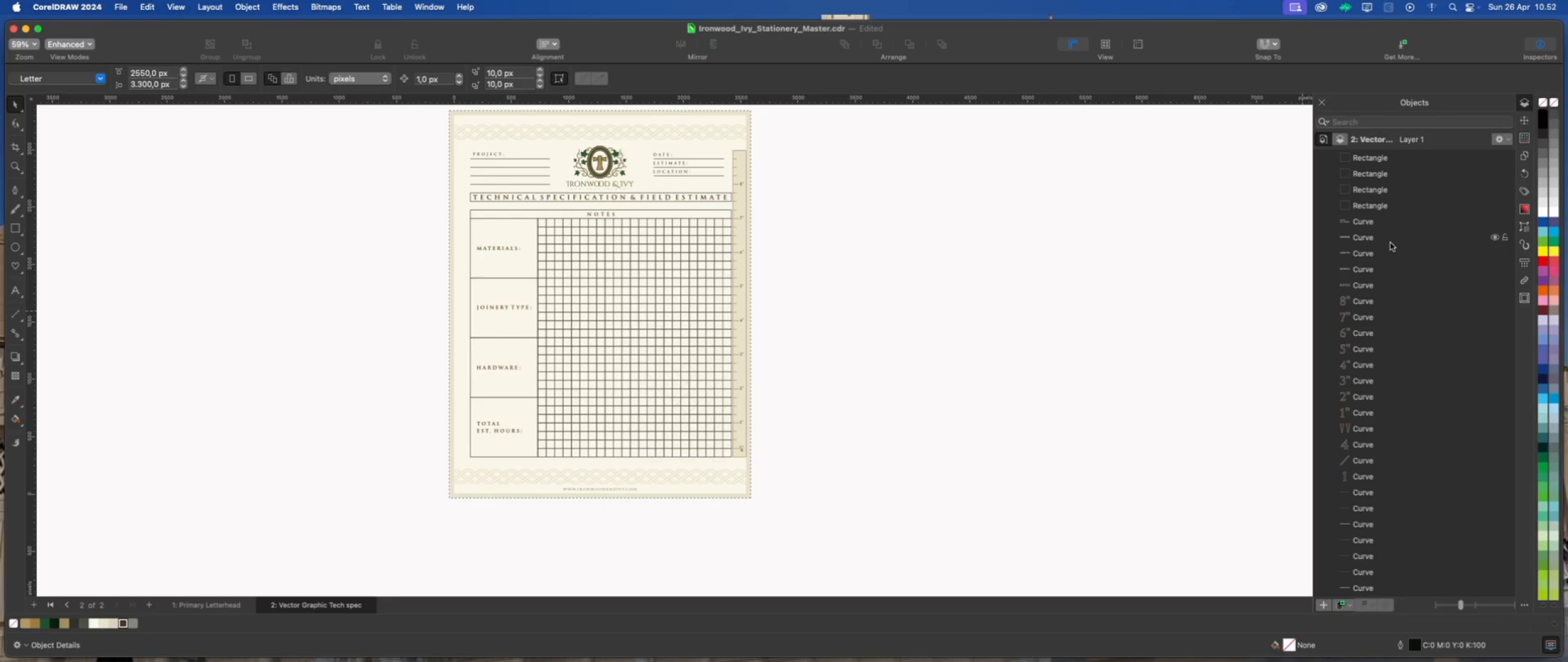 
scroll: coordinate [1405, 229], scroll_direction: up, amount: 5.0
 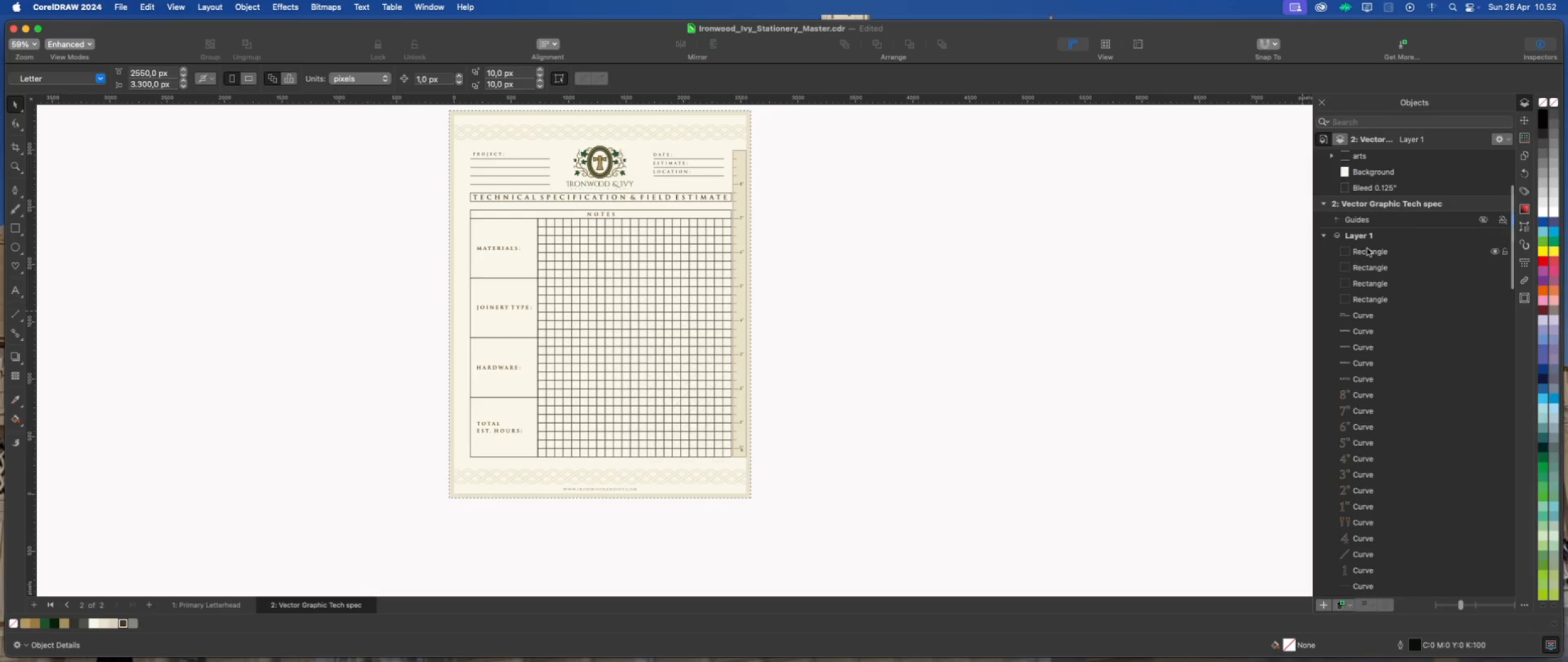 
left_click([1366, 249])
 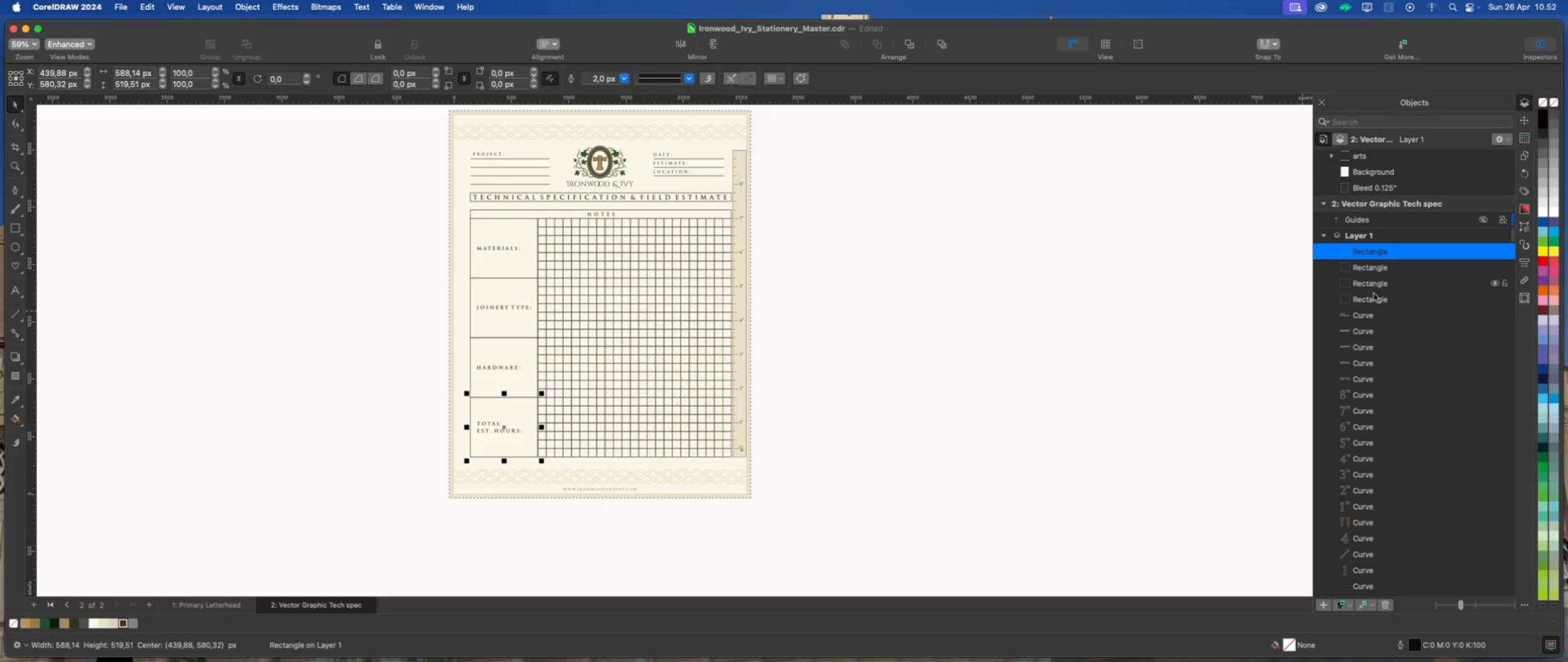 
left_click([1371, 315])
 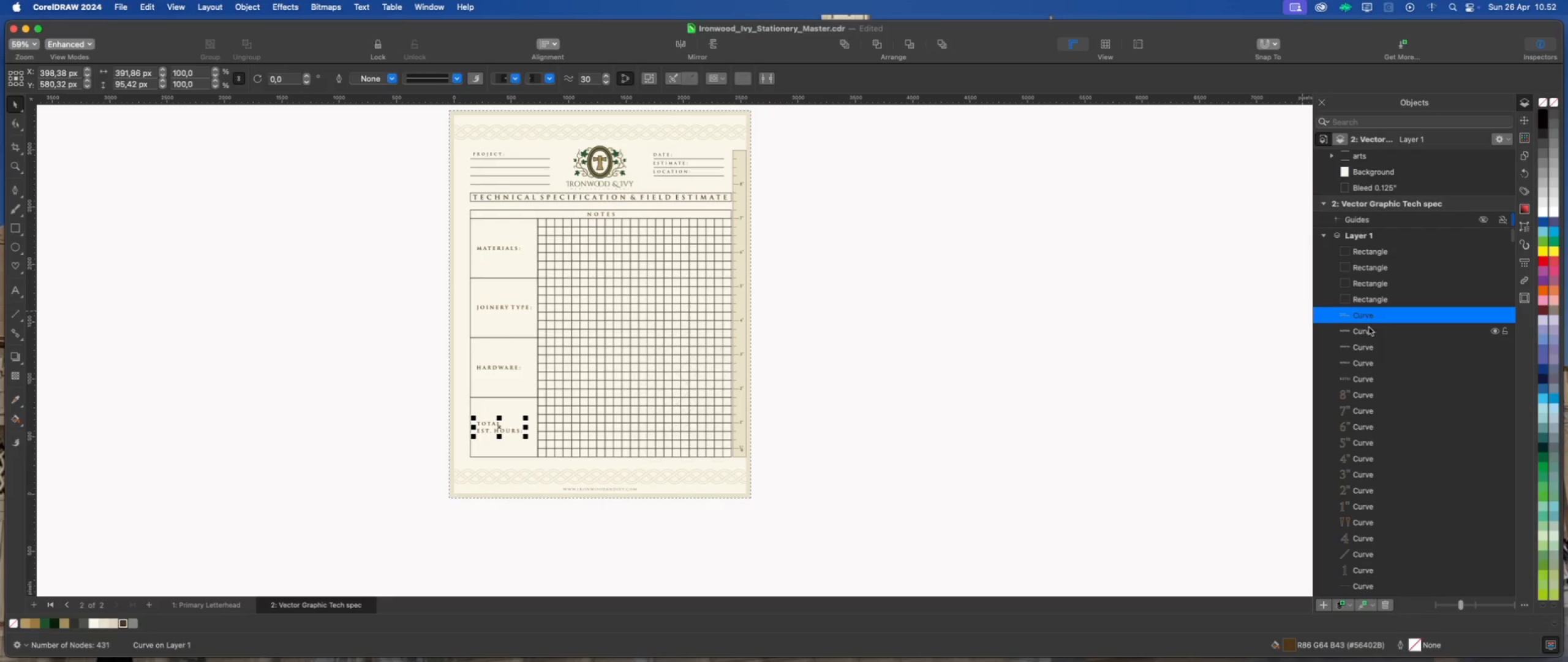 
hold_key(key=ShiftLeft, duration=1.1)
left_click([1367, 376])
 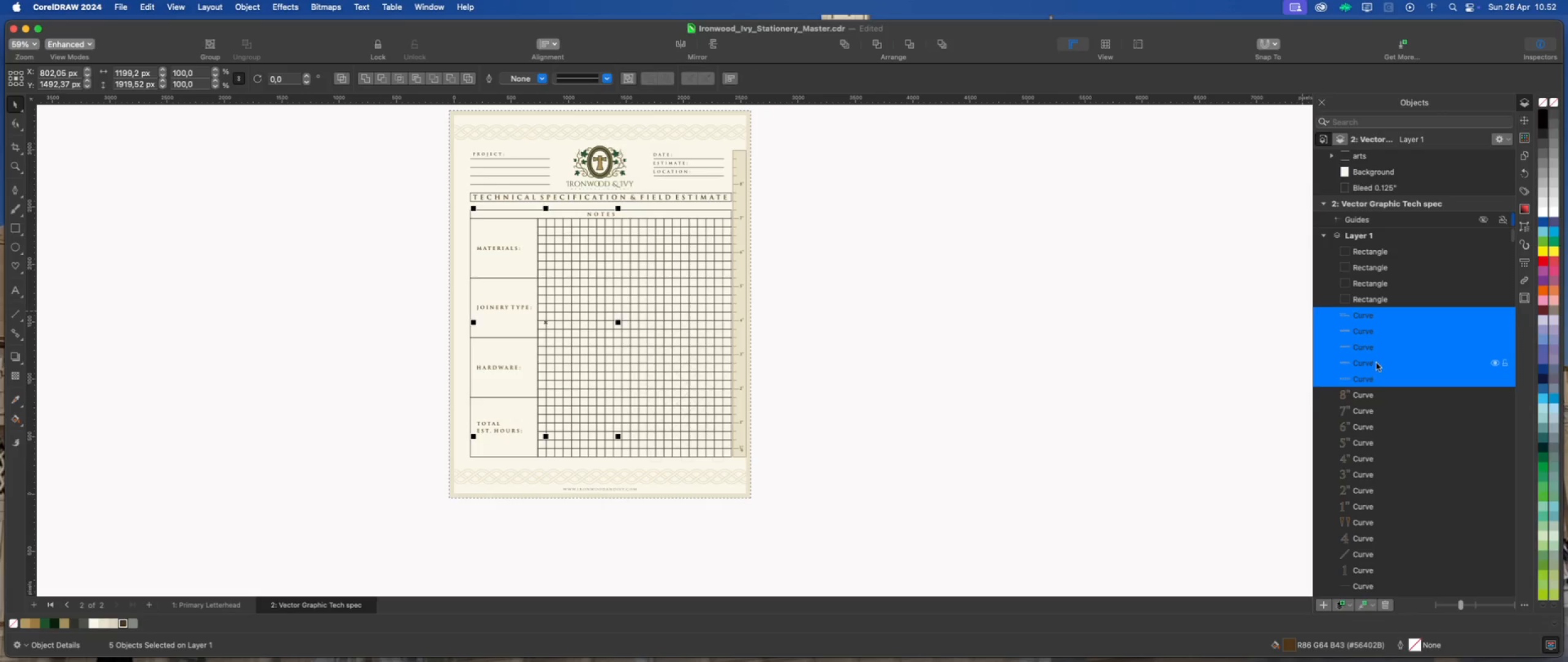 
scroll: coordinate [1366, 361], scroll_direction: down, amount: 6.0
 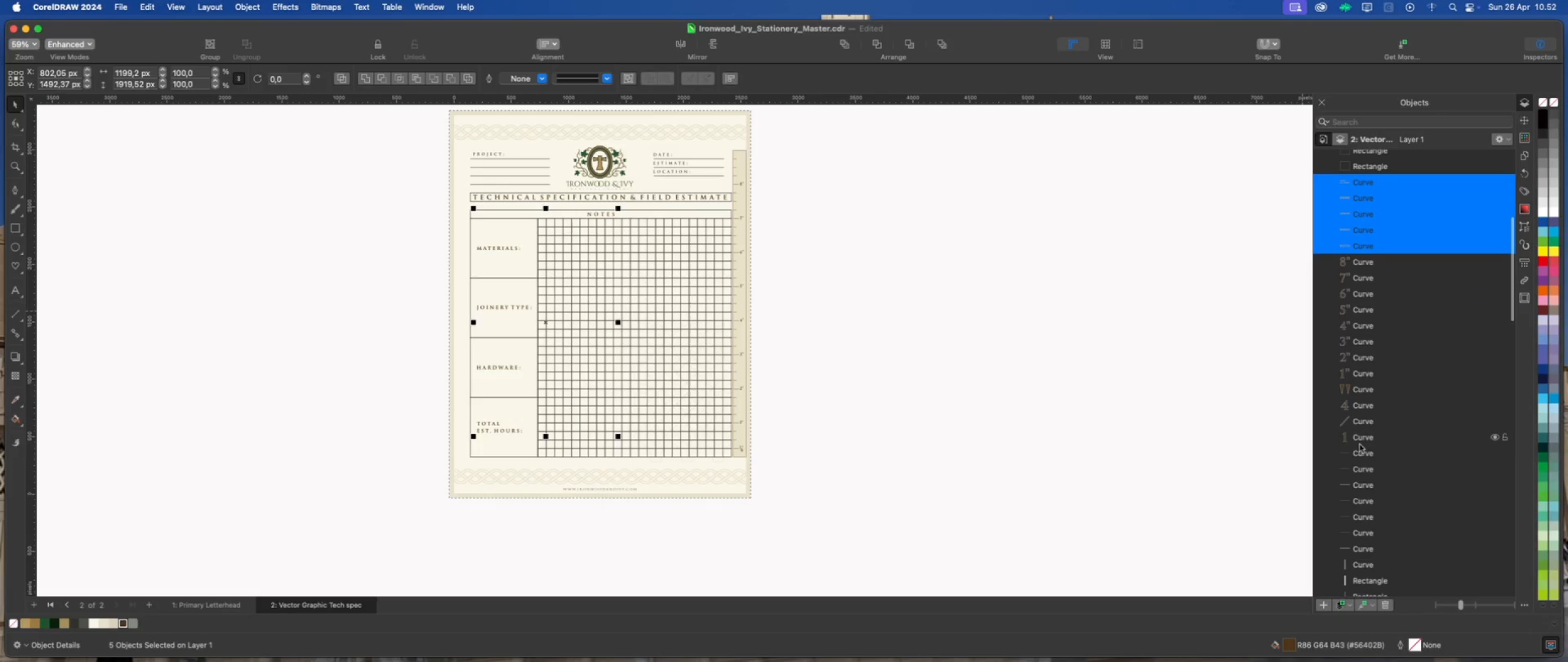 
hold_key(key=ShiftLeft, duration=2.36)
 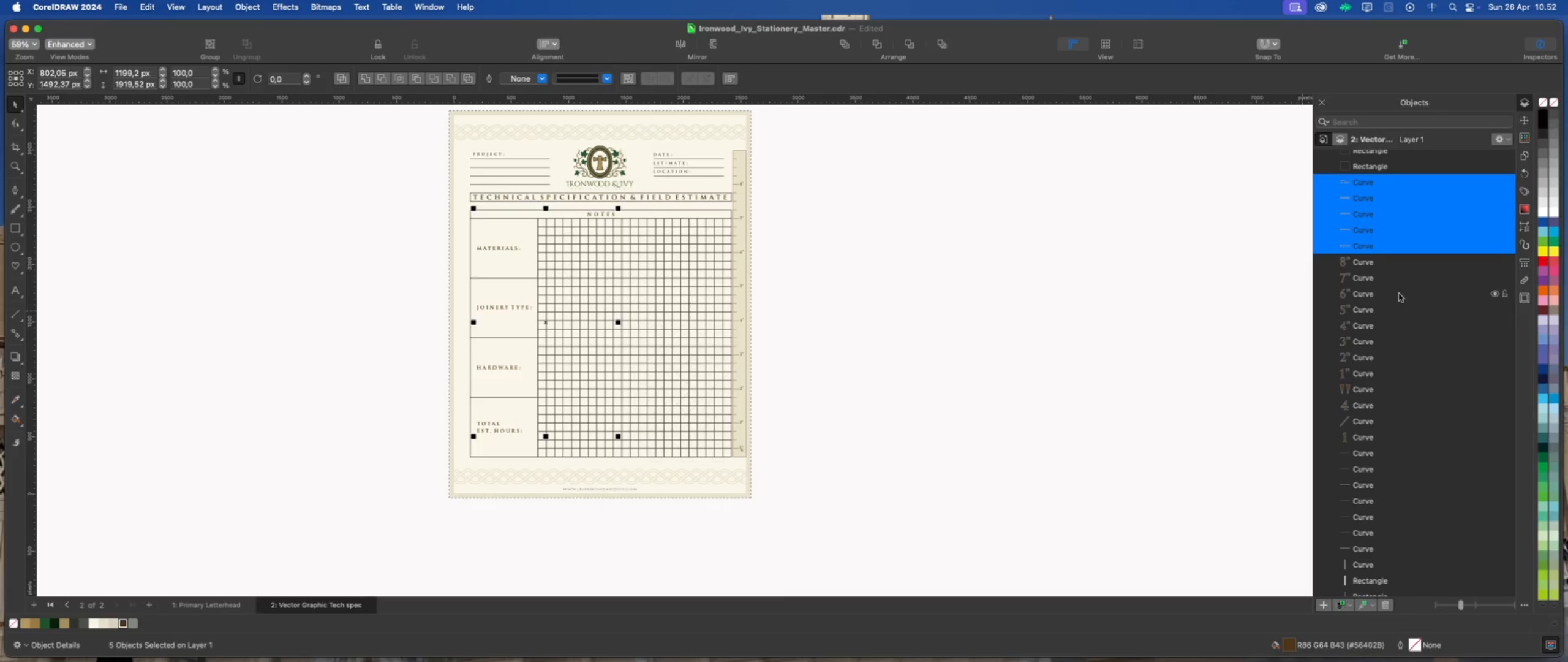 
scroll: coordinate [1395, 295], scroll_direction: up, amount: 13.0
 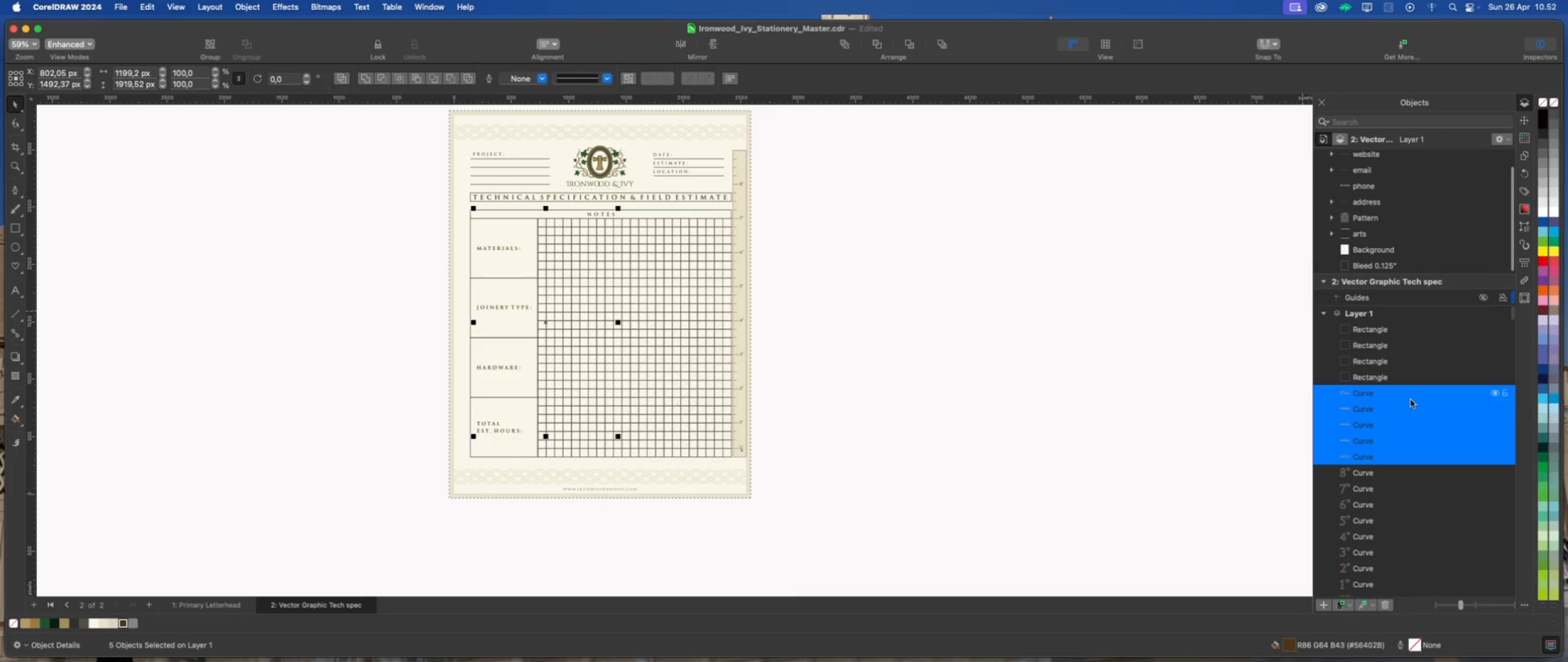 
hold_key(key=CommandLeft, duration=1.8)
 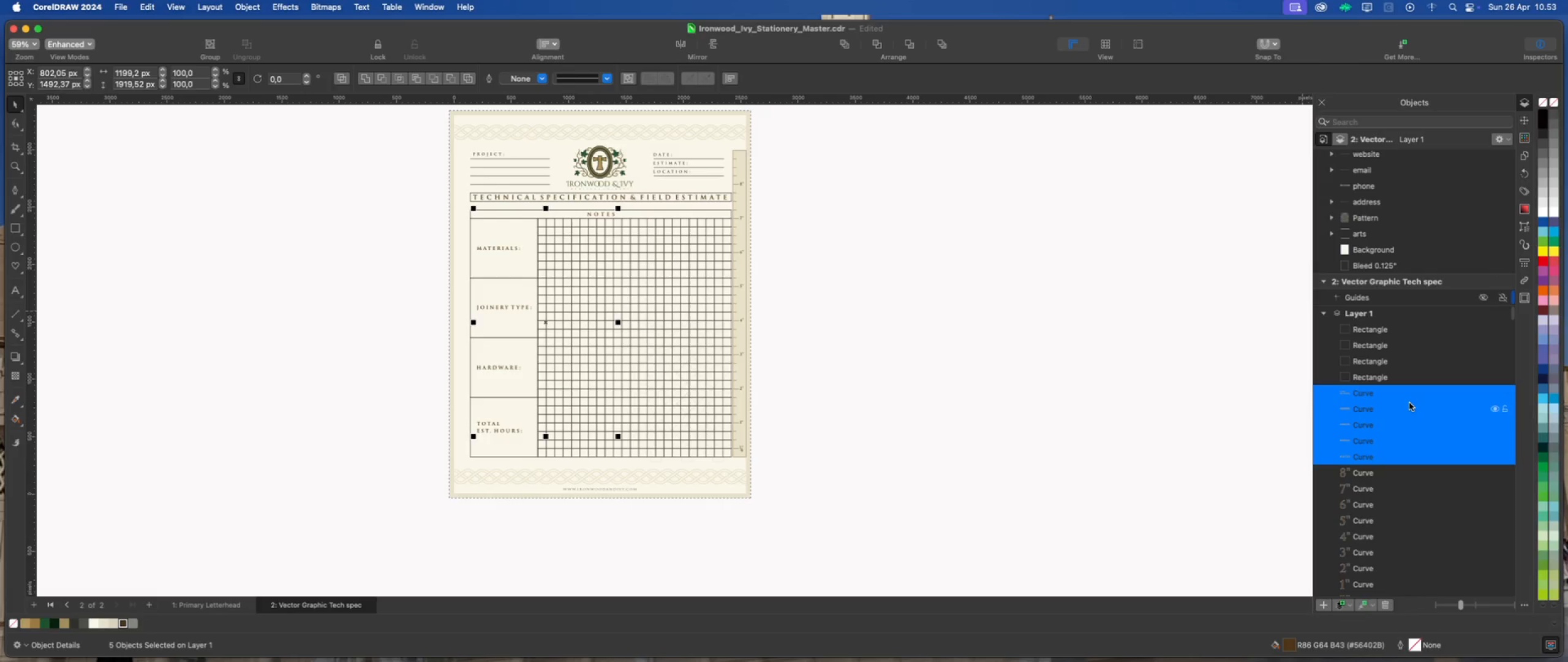 
key(Meta+G)
 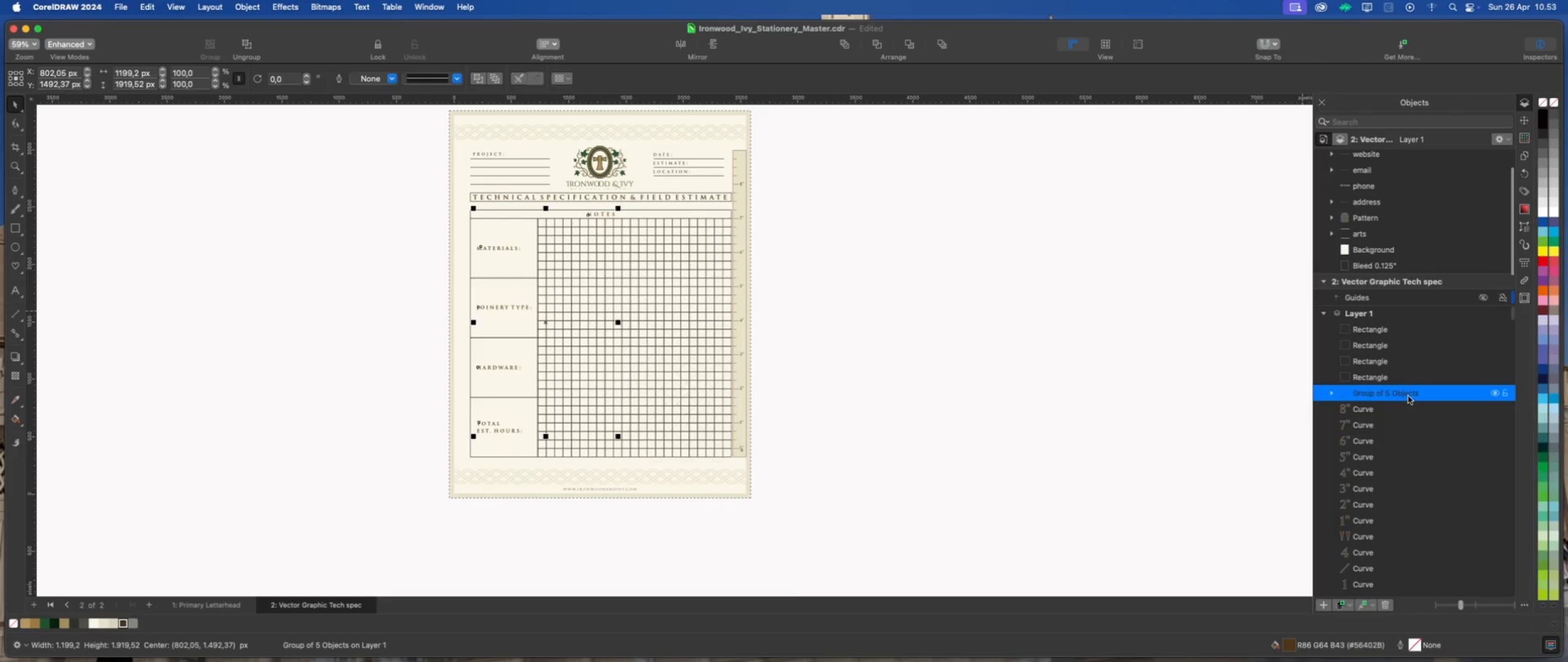 
double_click([1408, 396])
 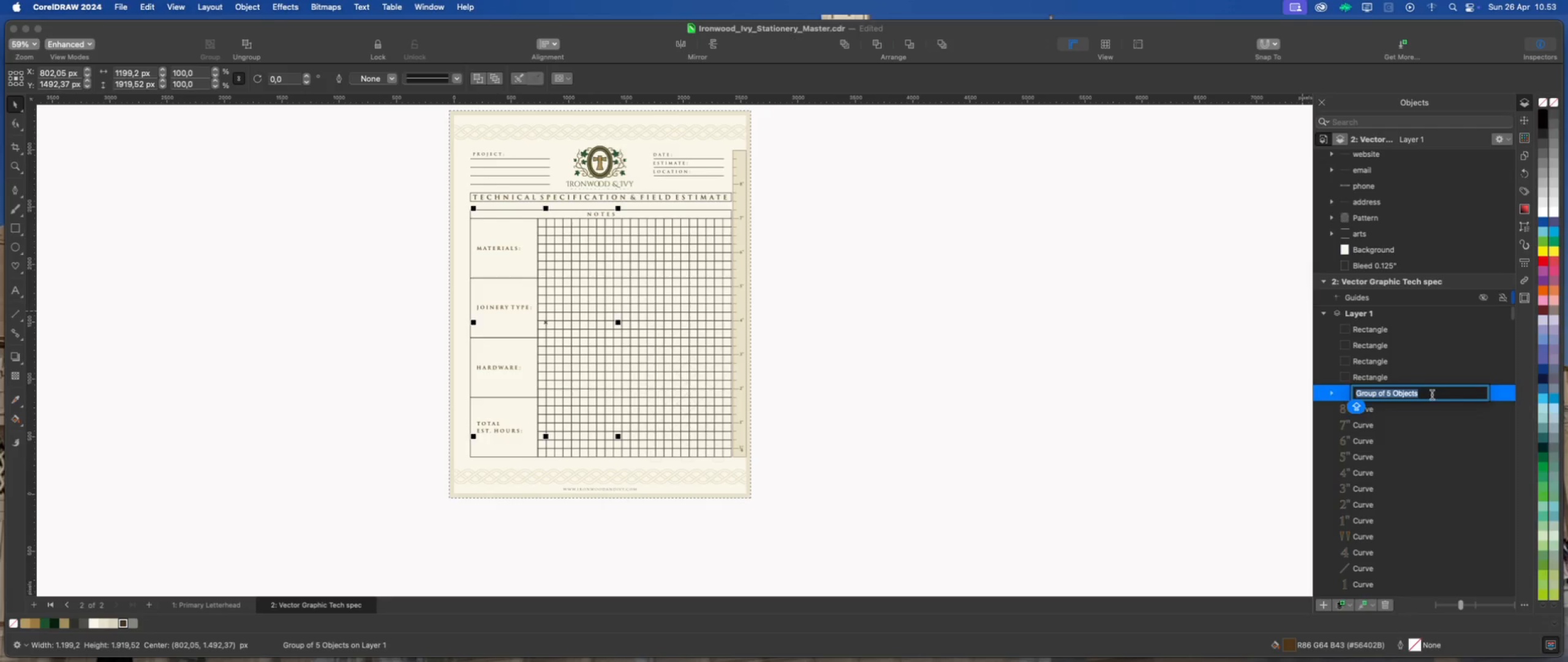 
wait(5.38)
 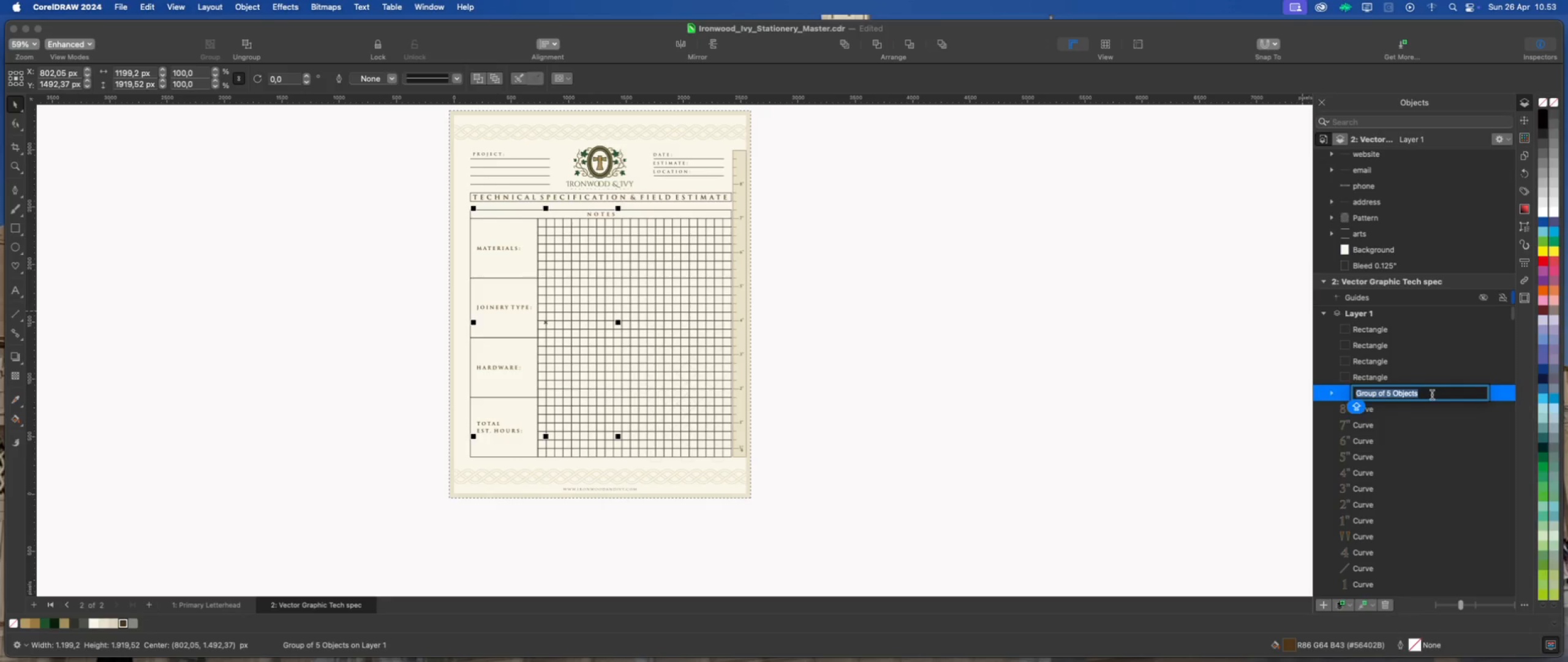 
type(table)
key(Backspace)
key(Backspace)
key(Backspace)
key(Backspace)
key(Backspace)
type(TABLE TEXT)
 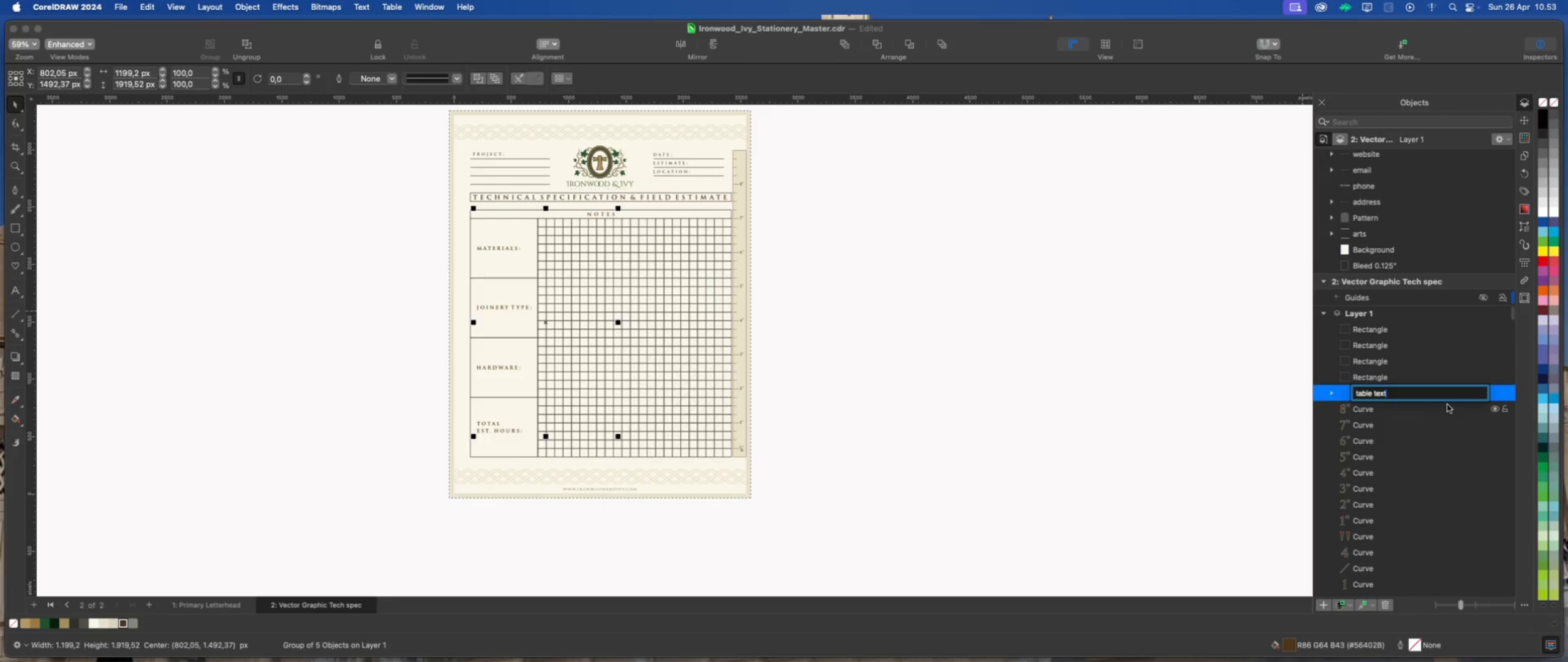 
left_click([1432, 418])
 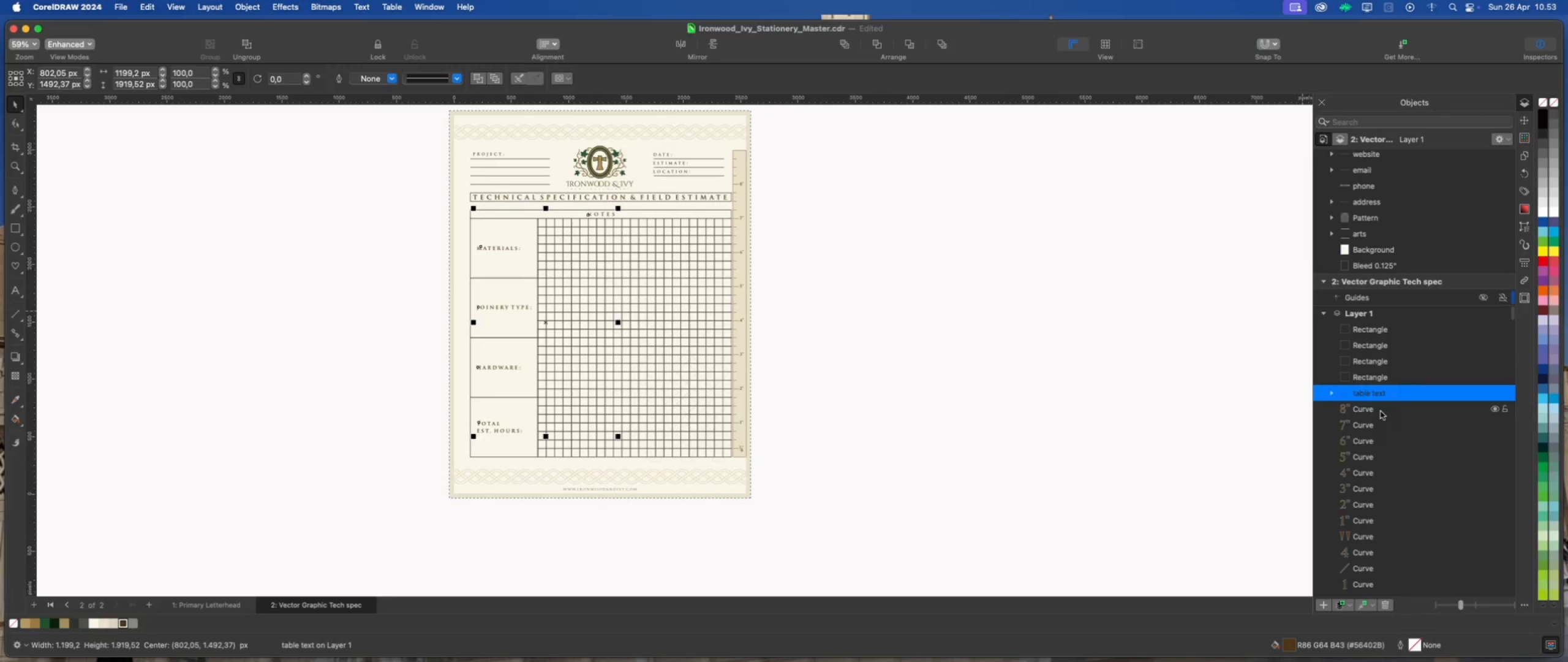 
left_click([1380, 411])
 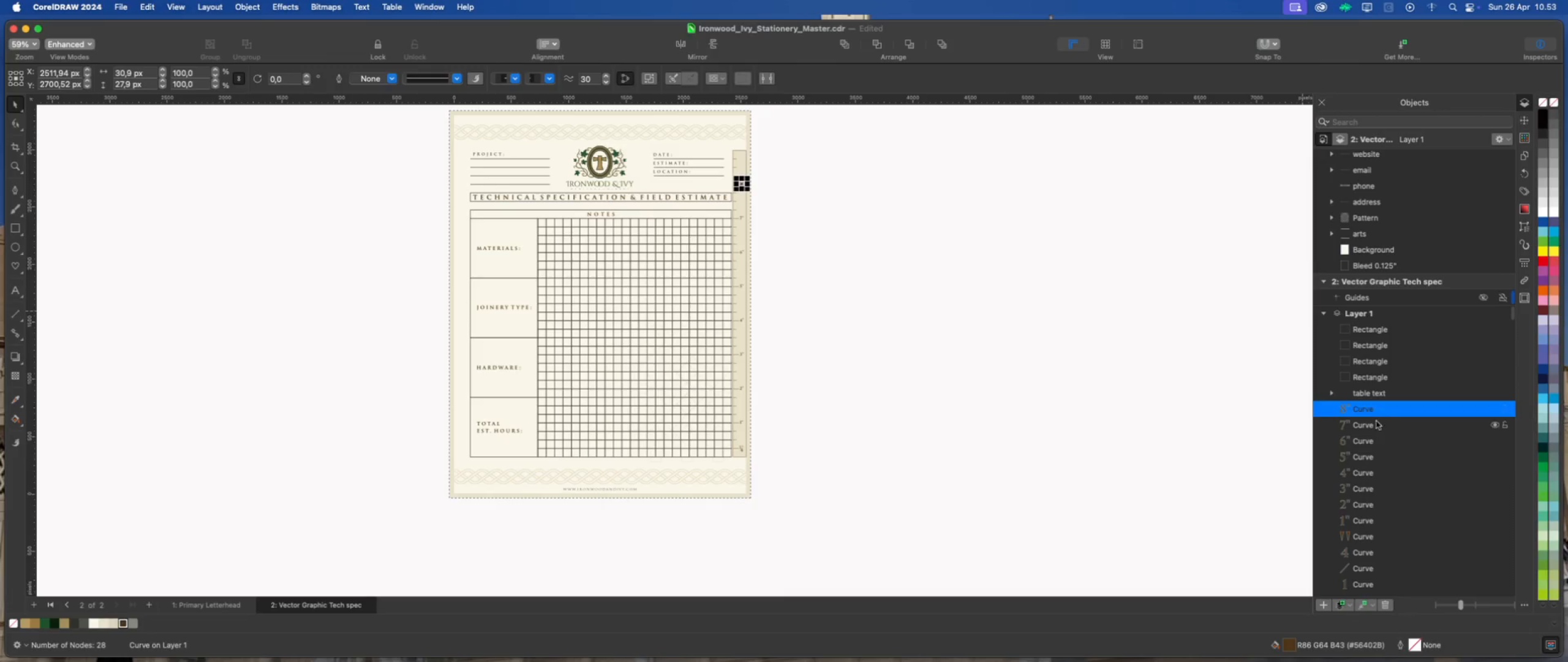 
scroll: coordinate [1371, 430], scroll_direction: down, amount: 6.0
 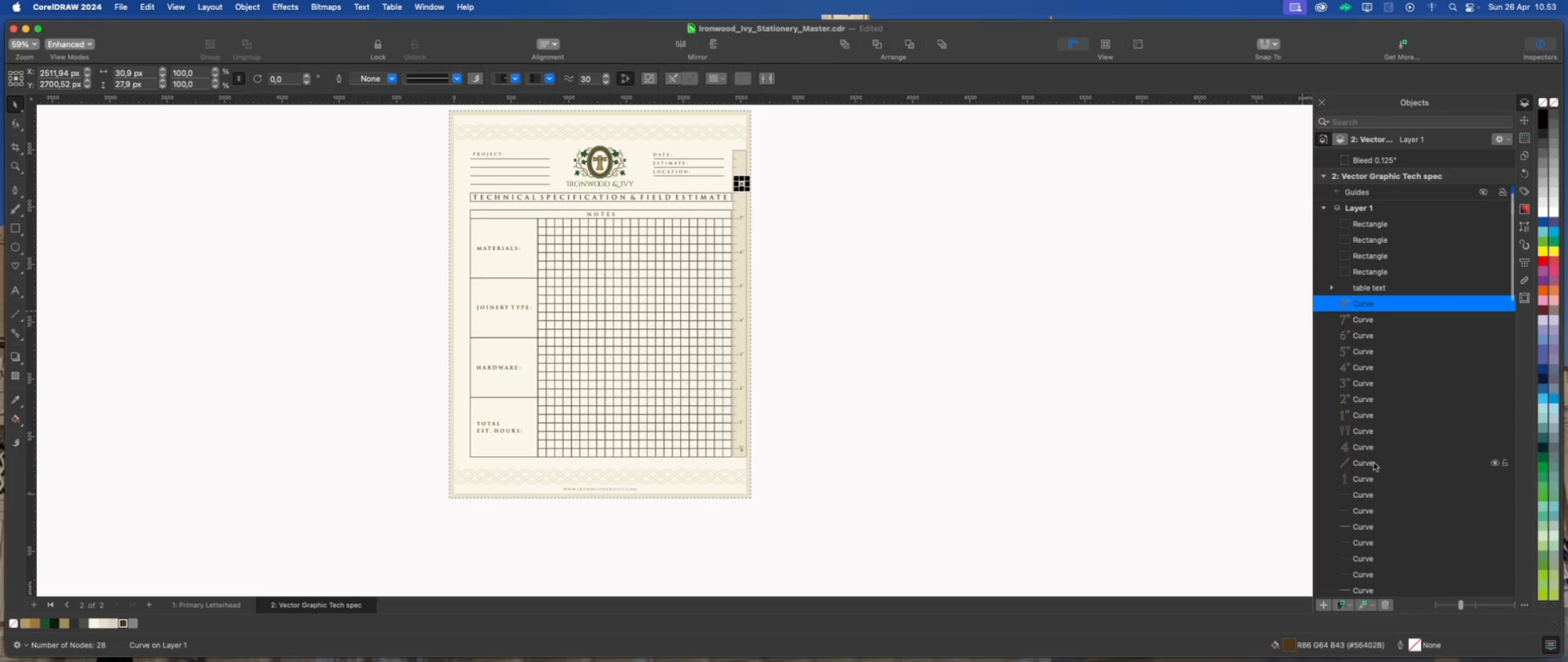 
hold_key(key=ShiftLeft, duration=1.22)
left_click([1370, 479])
 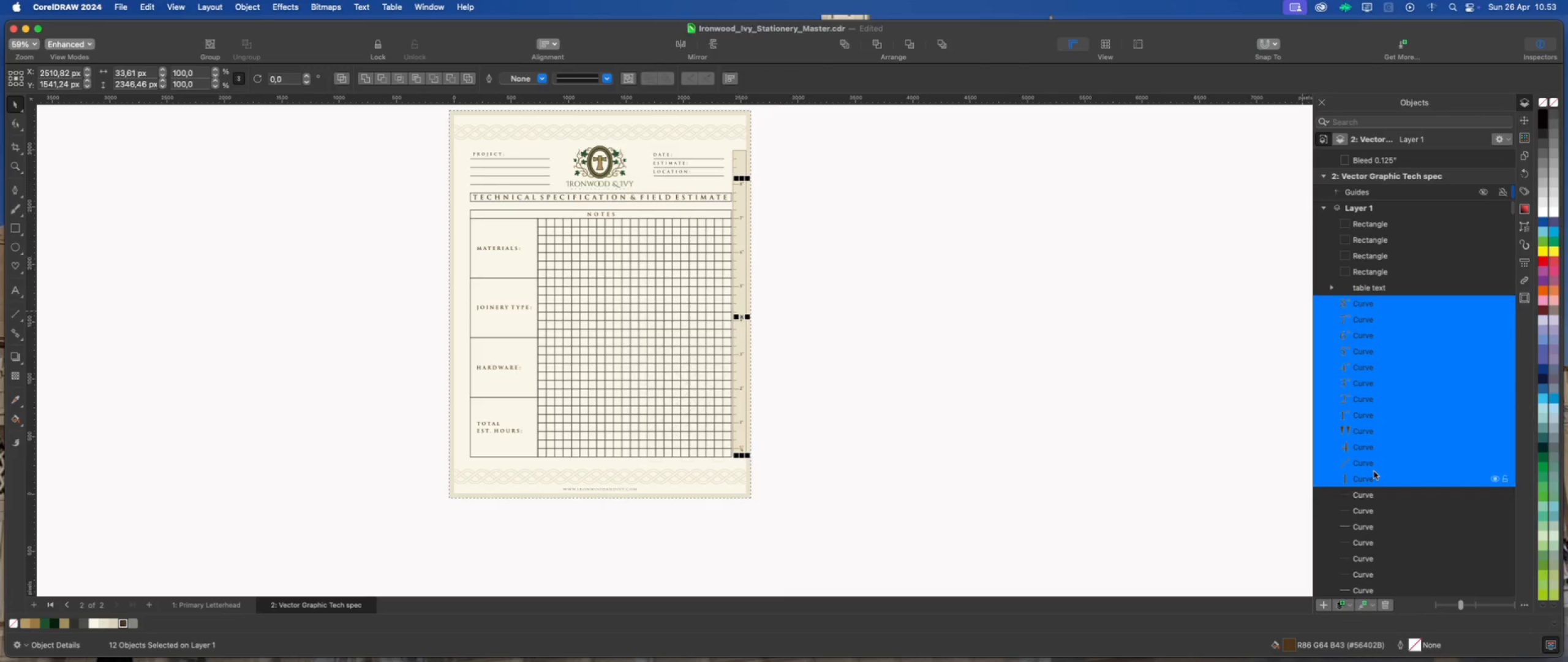 
key(Meta+G)
 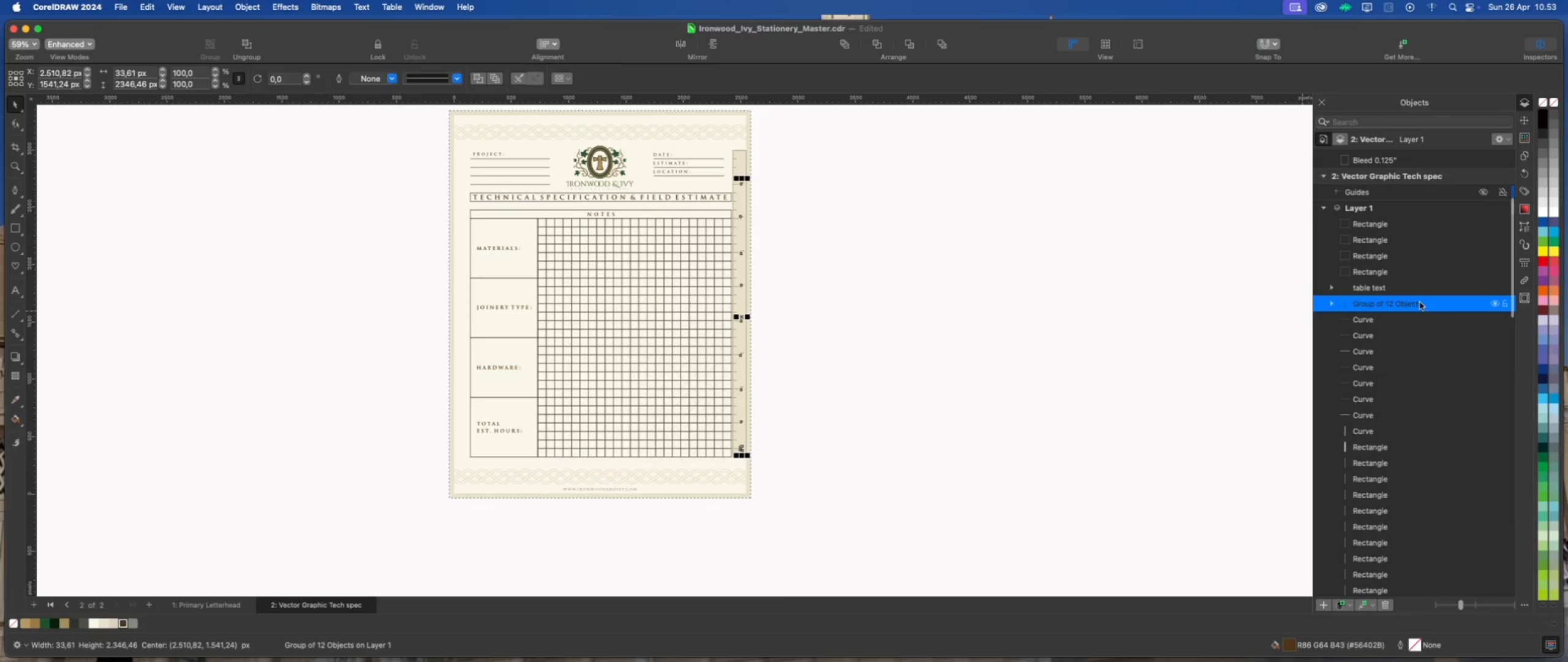 
double_click([1420, 302])
 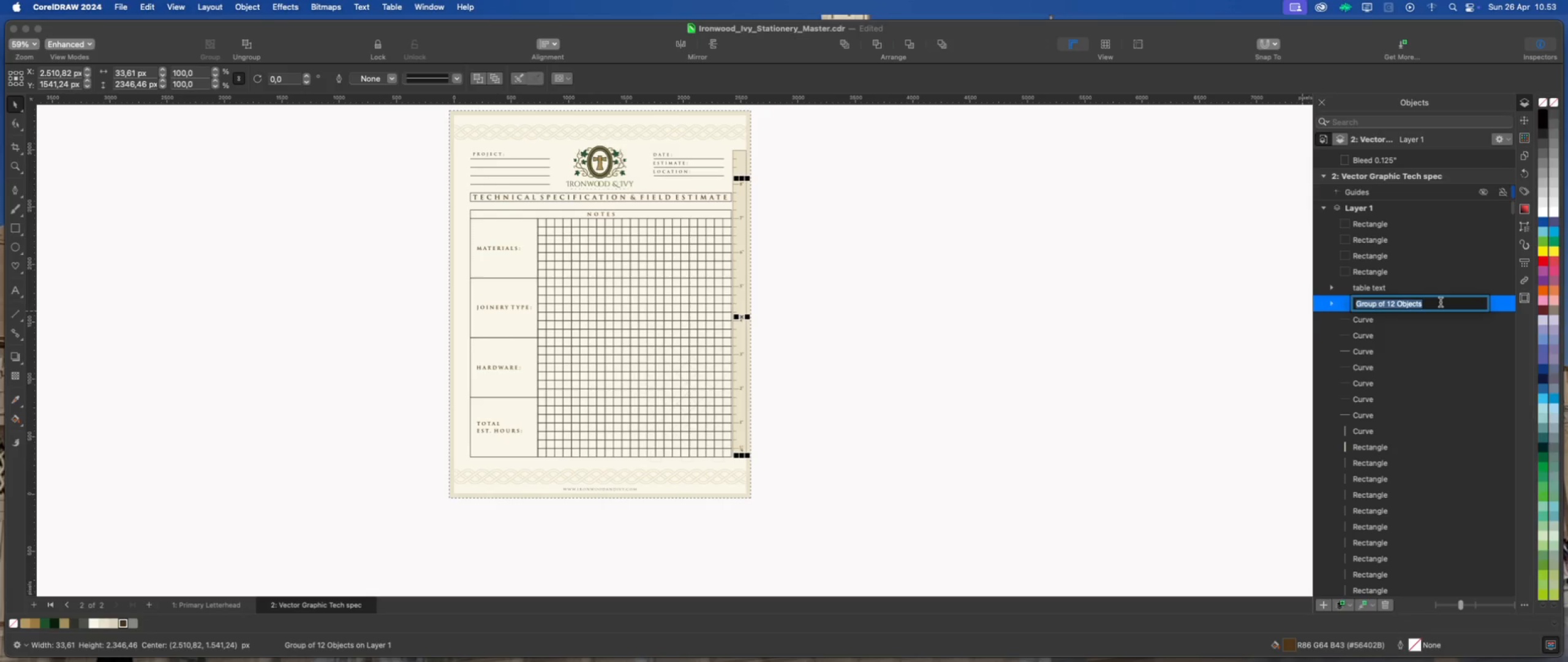 
type(NUMBER RULES)
 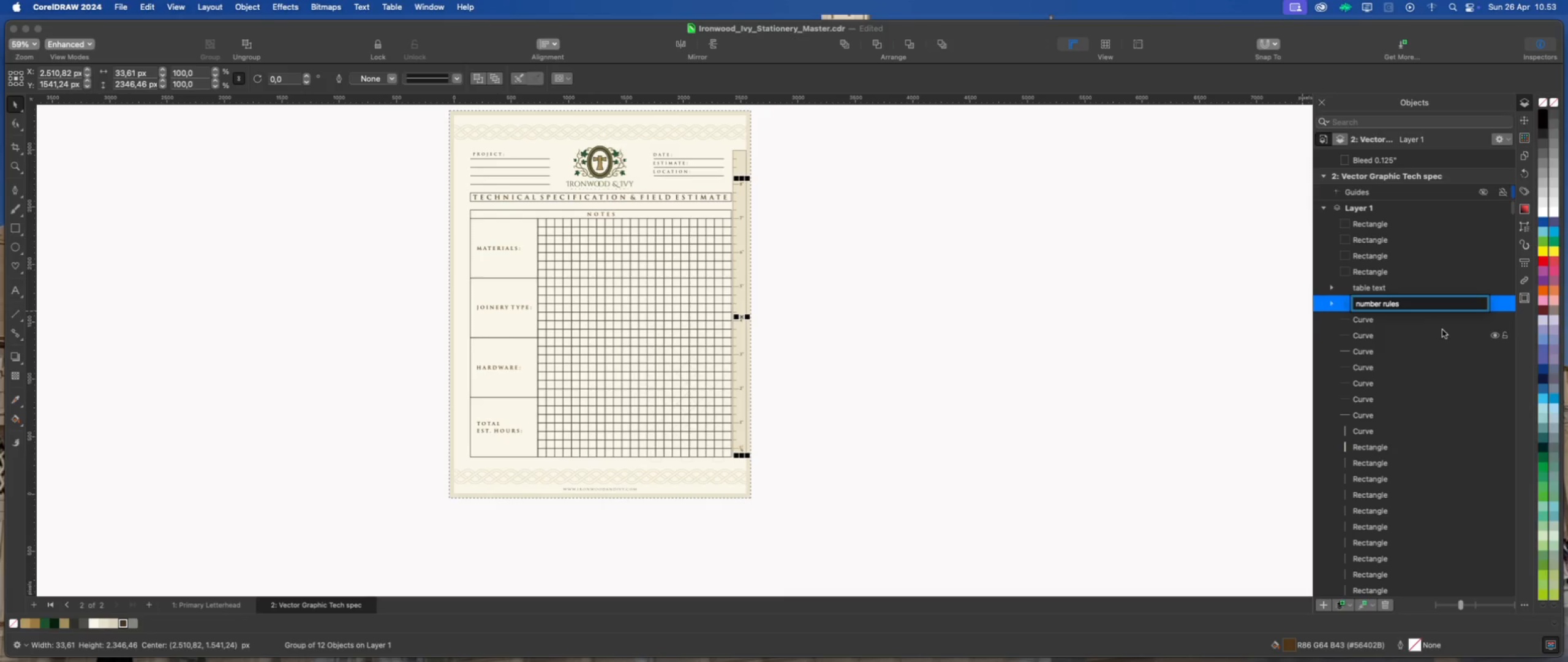 
left_click([1445, 335])
 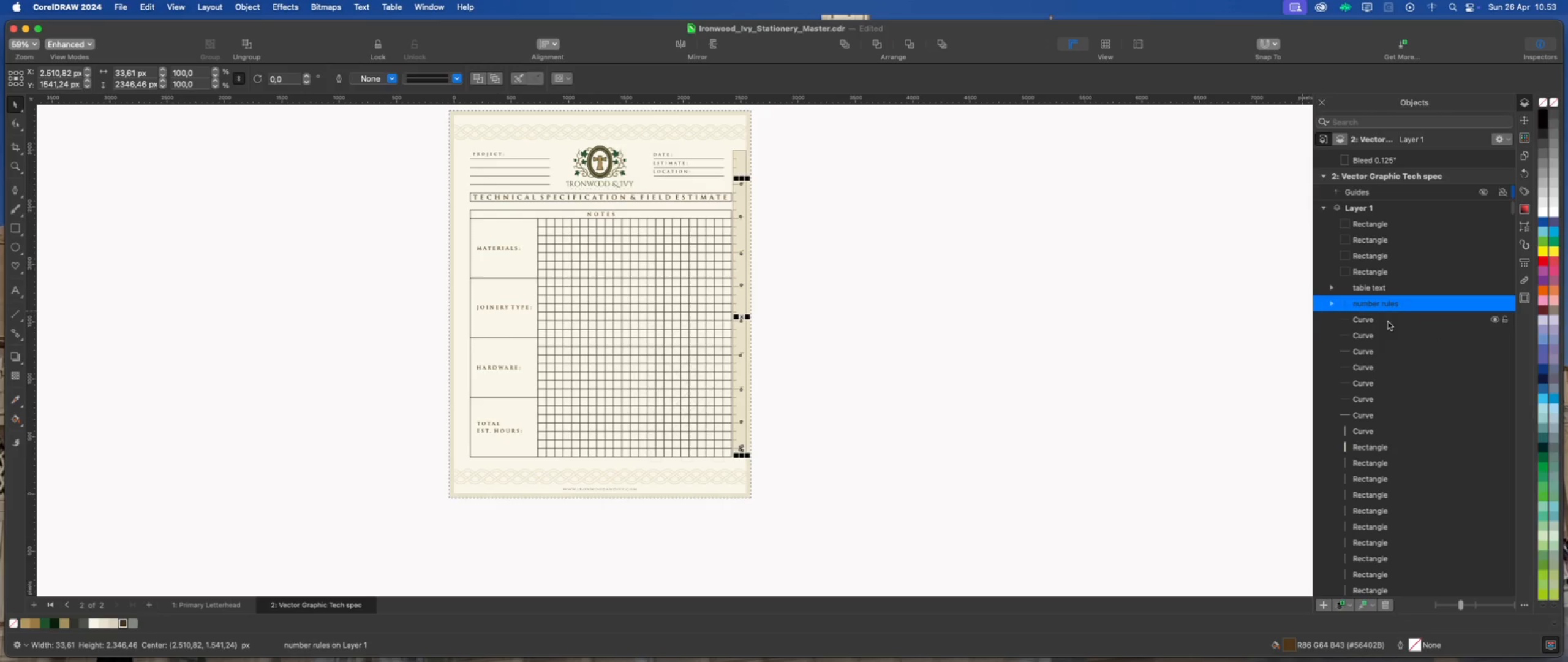 
left_click([1386, 320])
 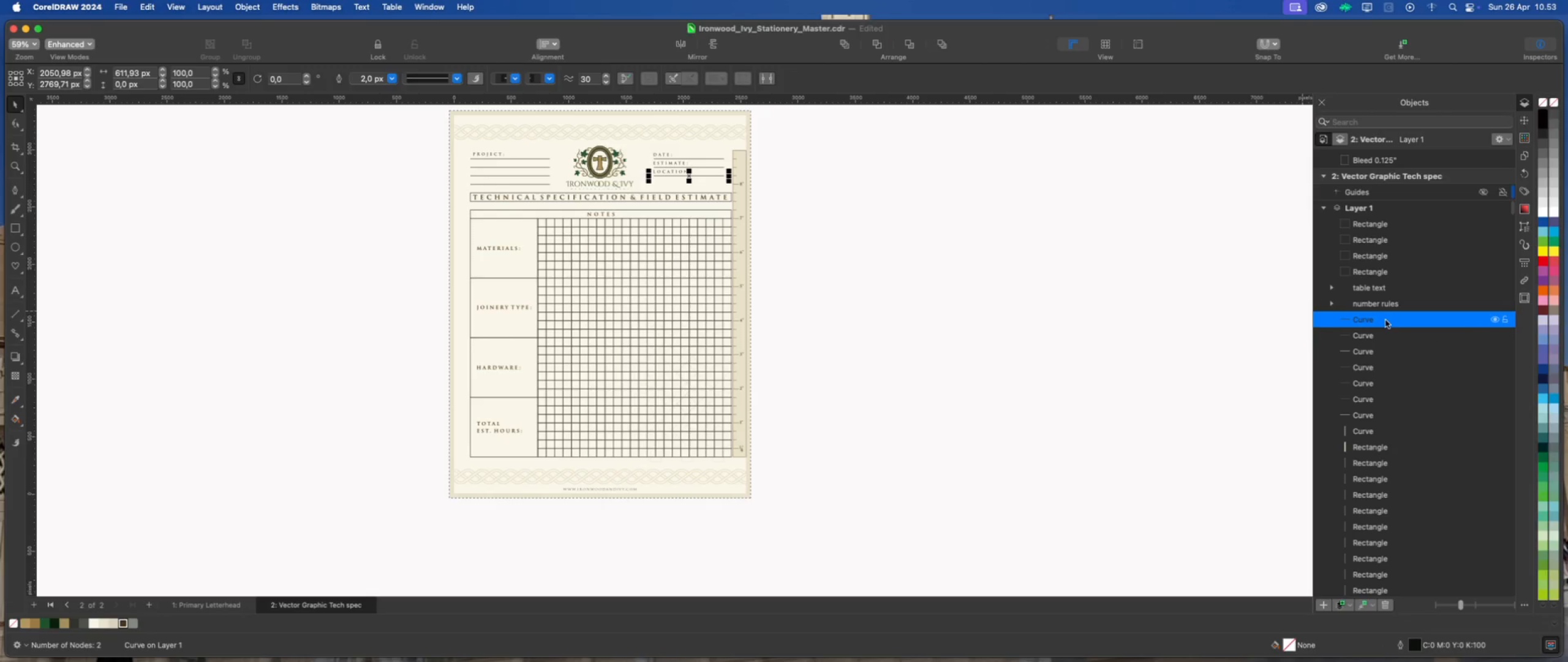 
scroll: coordinate [1371, 305], scroll_direction: up, amount: 4.0
 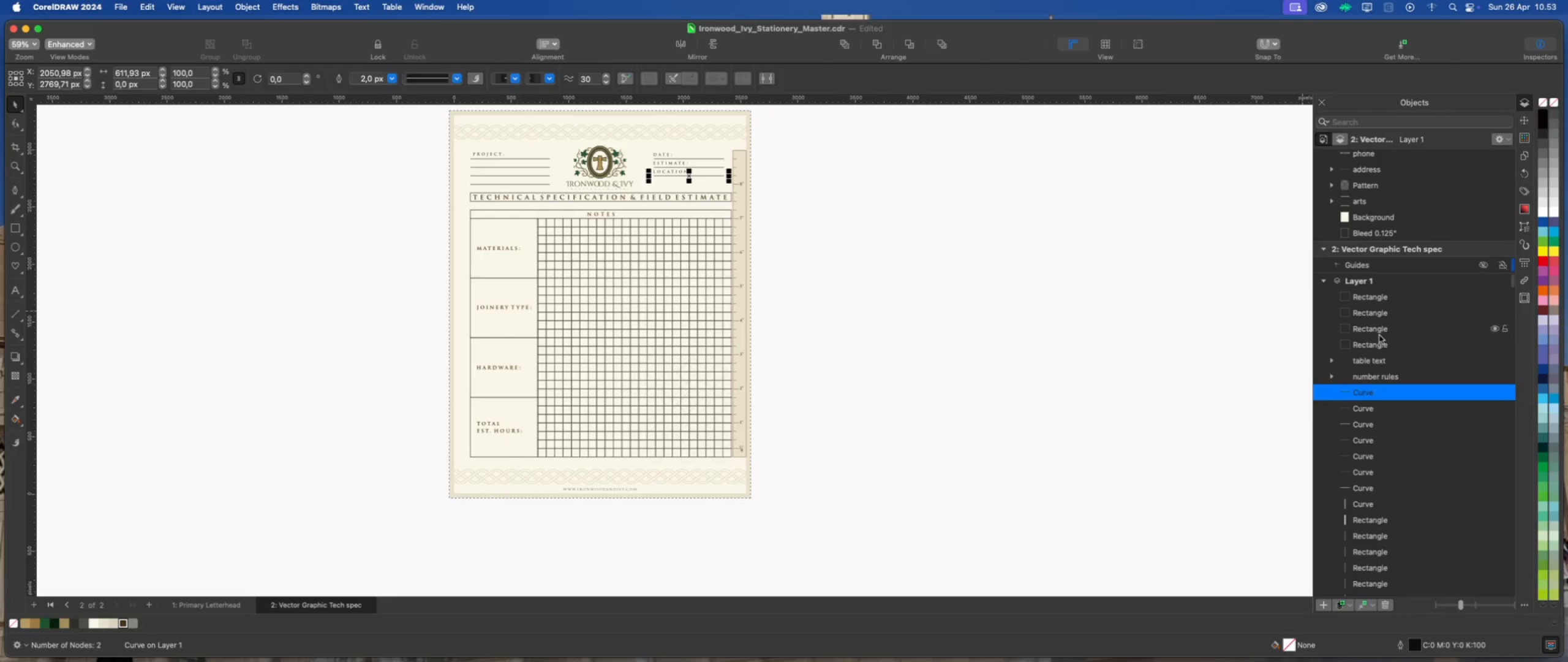 
wait(5.12)
 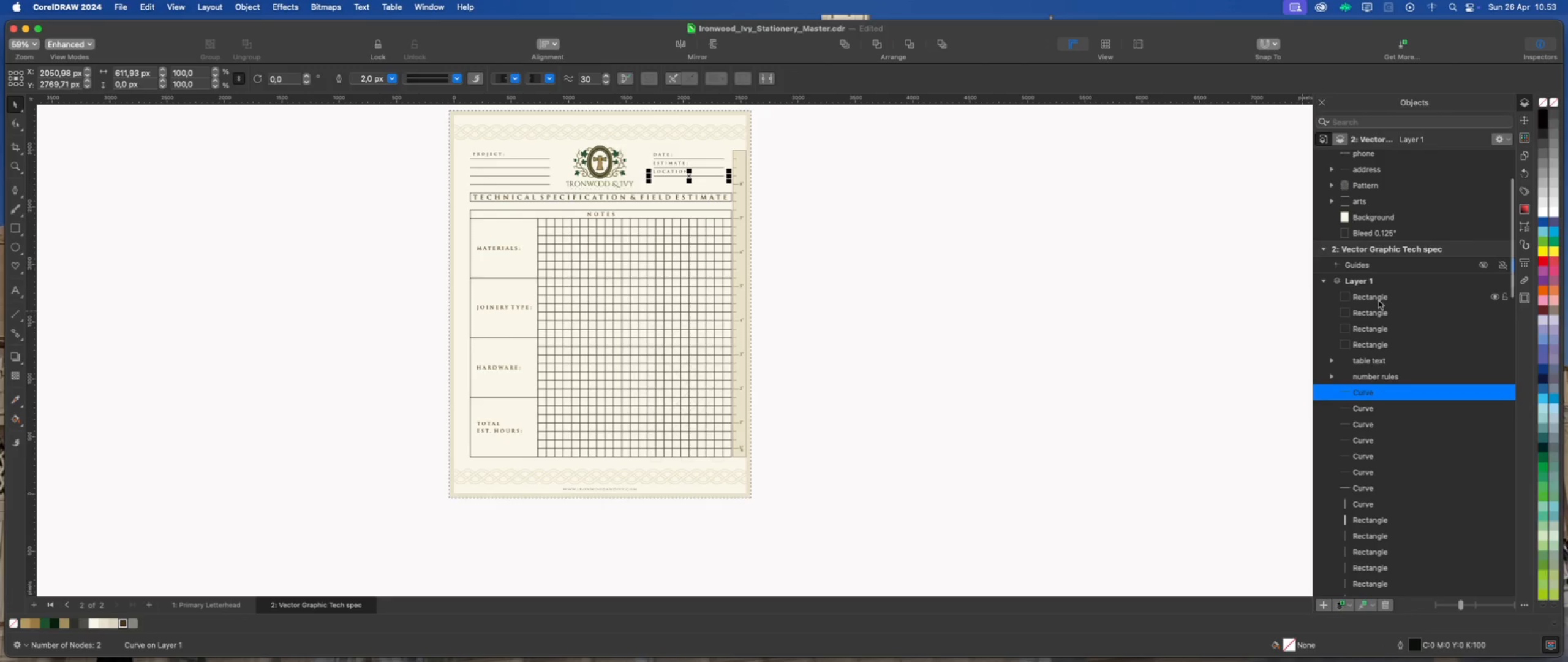 
left_click([1375, 362])
 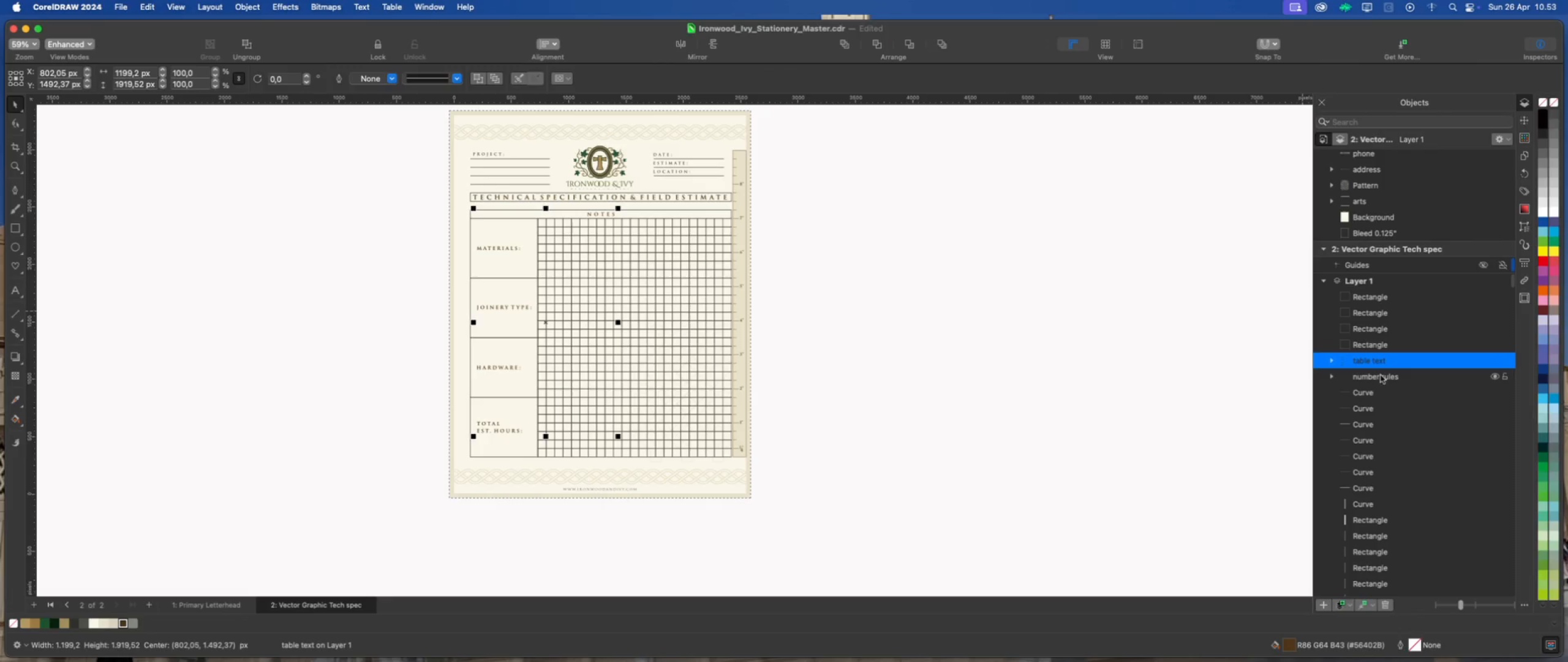 
hold_key(key=ShiftLeft, duration=1.84)
 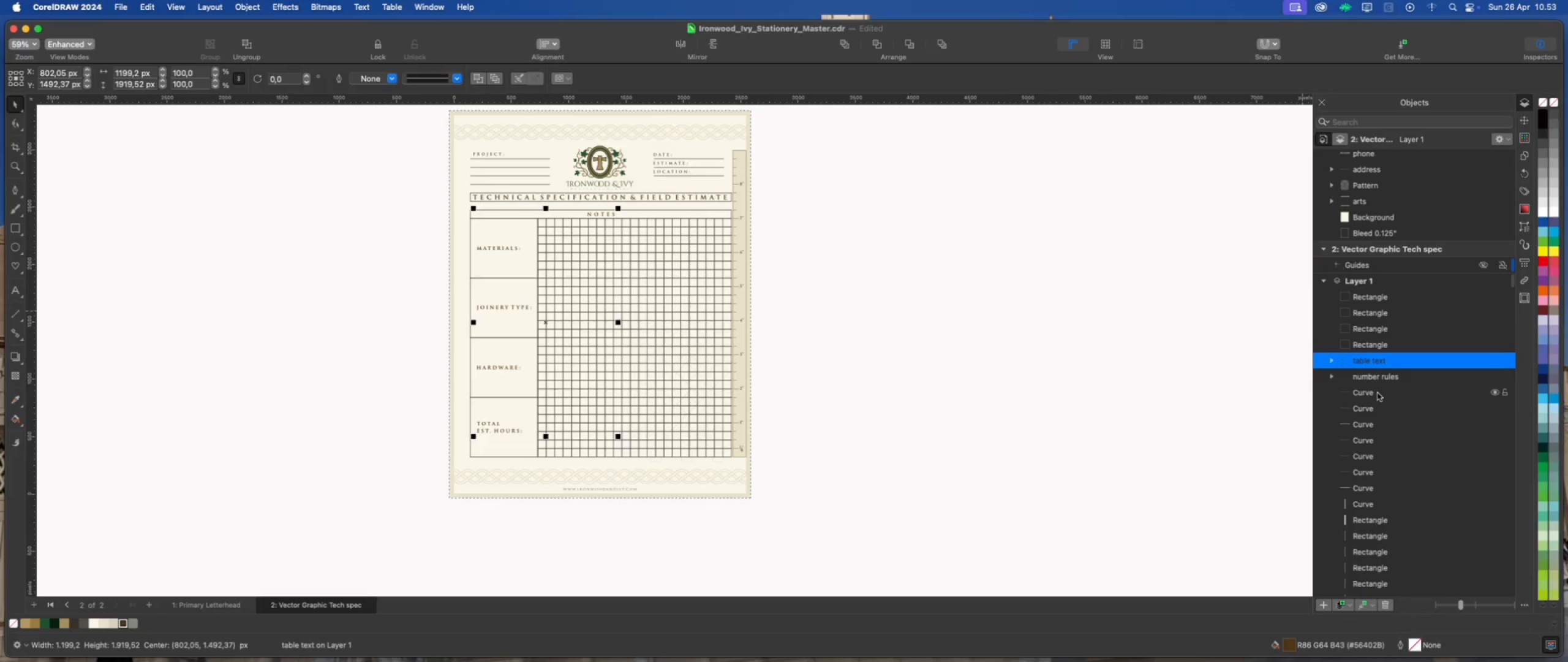 
left_click([1378, 393])
 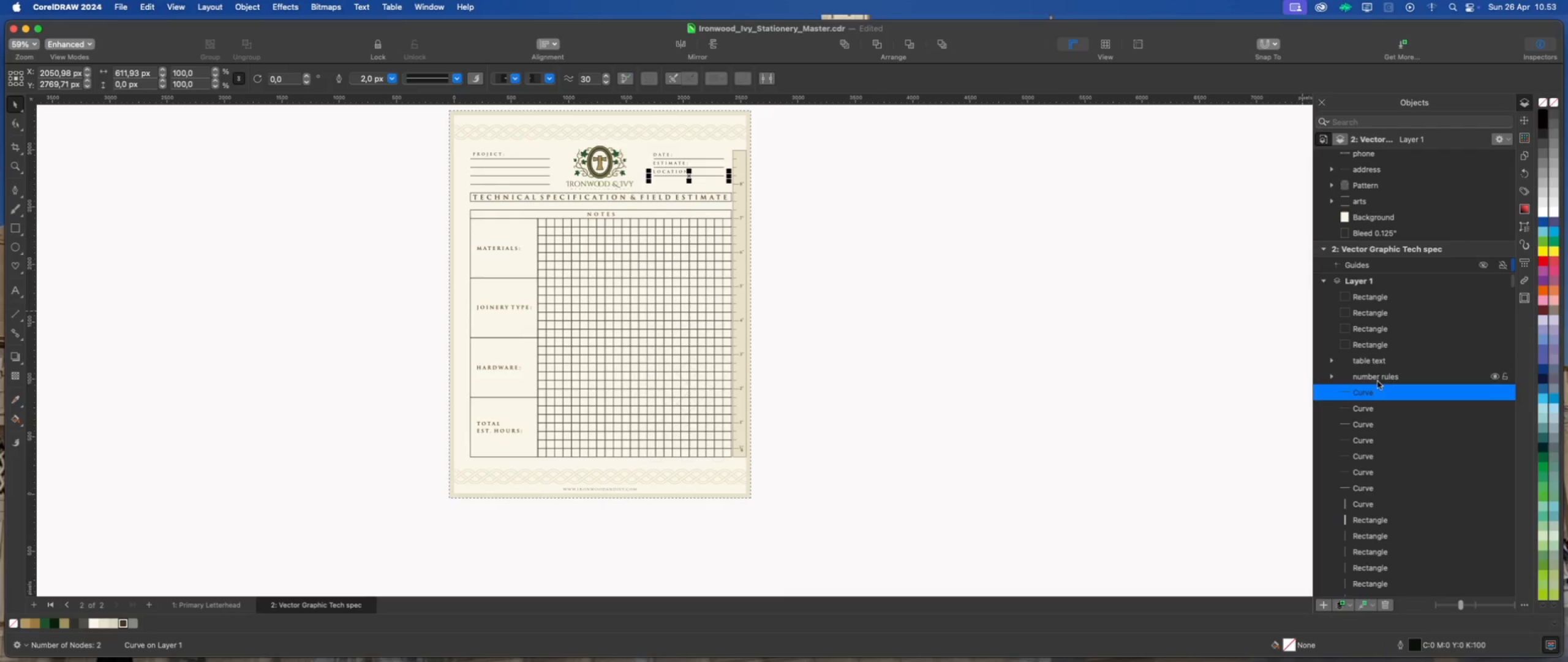 
left_click([1376, 375])
 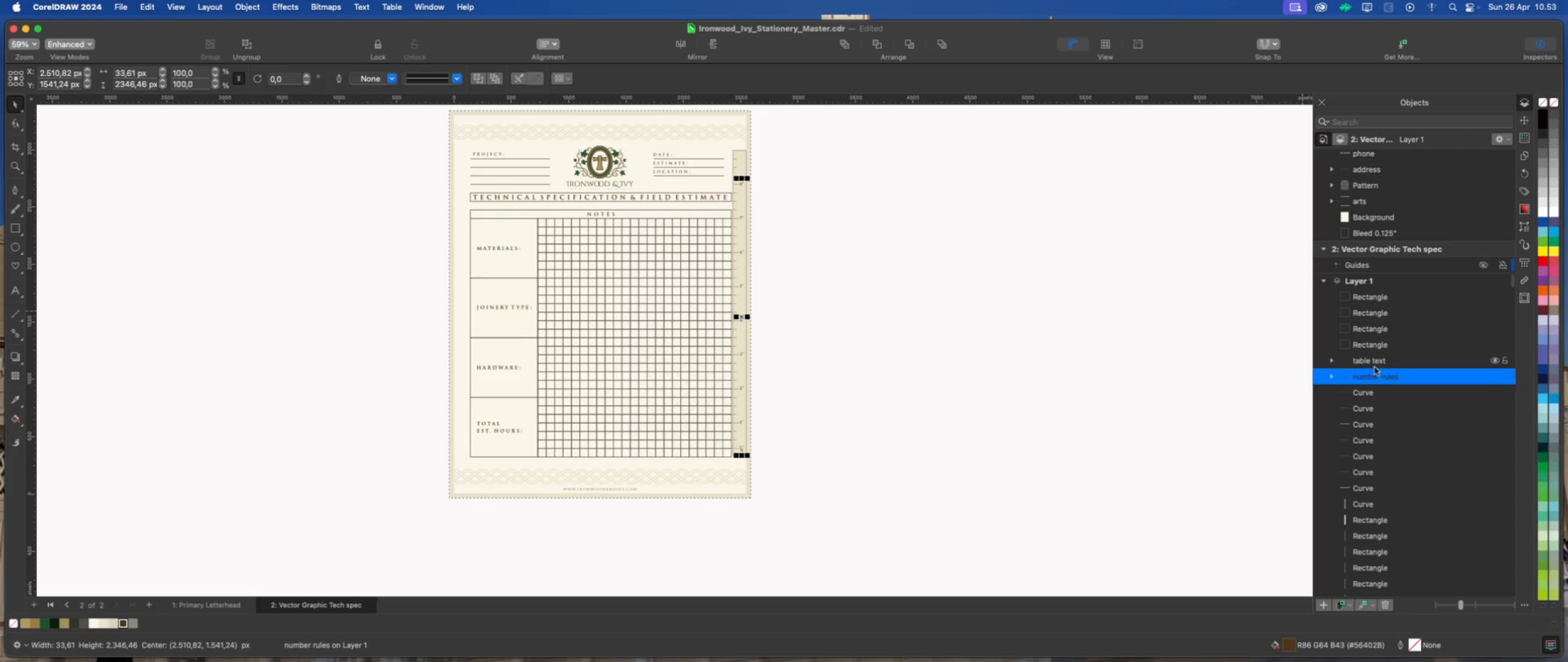 
hold_key(key=ShiftLeft, duration=1.02)
left_click([1375, 360])
 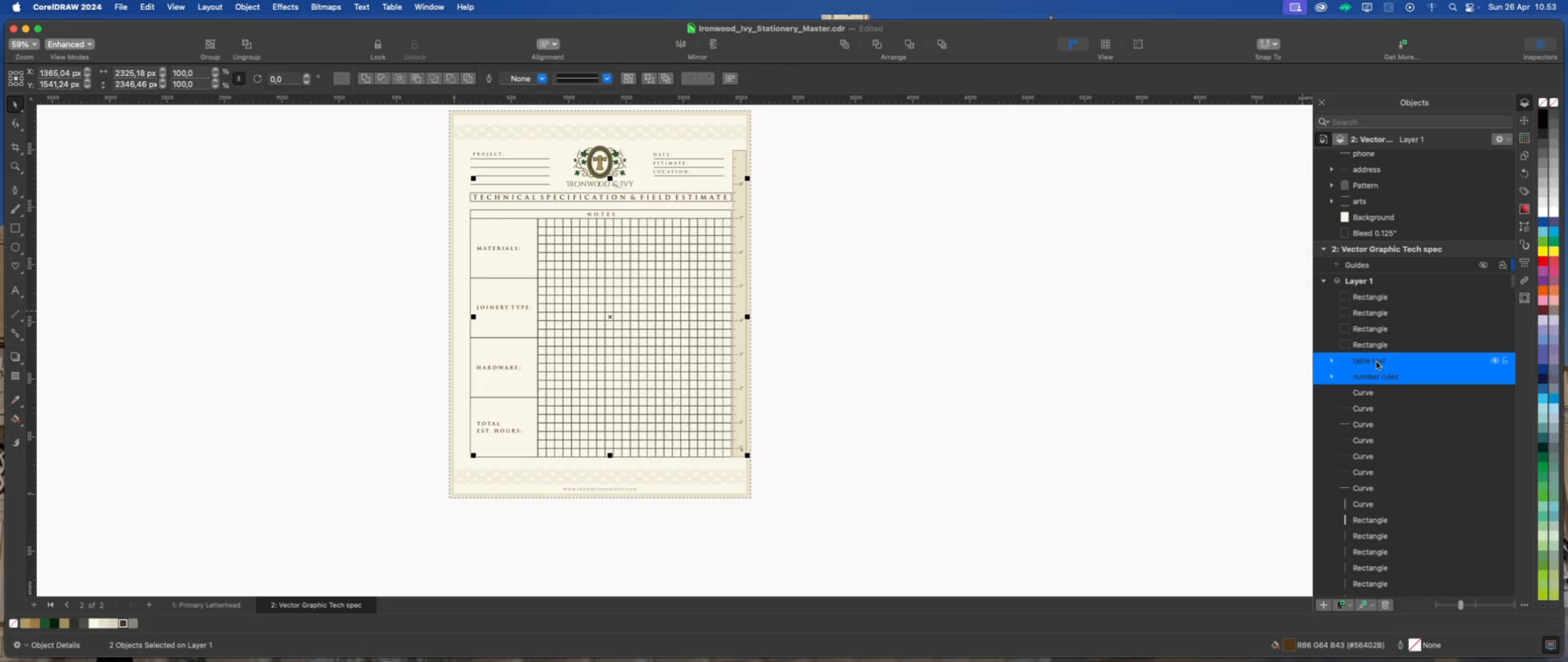 
left_click_drag(start_coordinate=[1376, 362], to_coordinate=[1381, 294])
 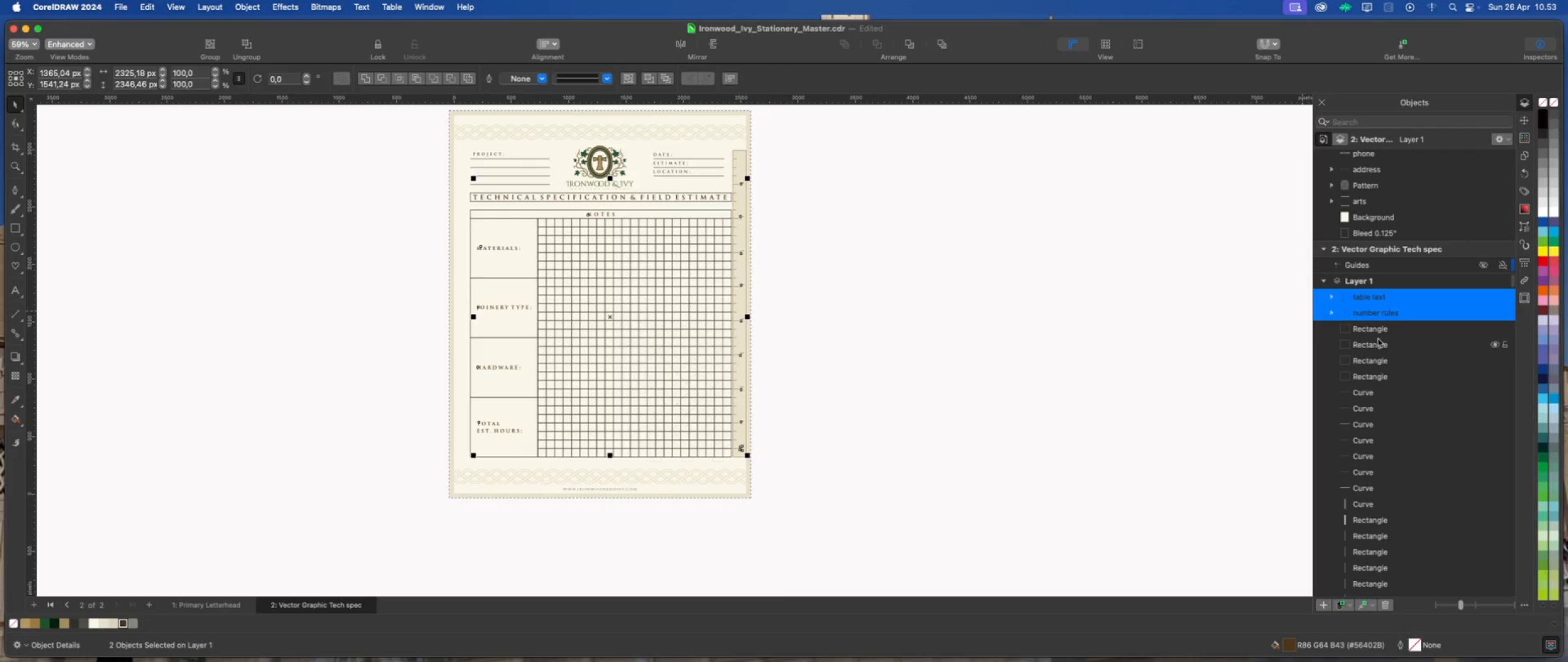 
left_click([1381, 327])
 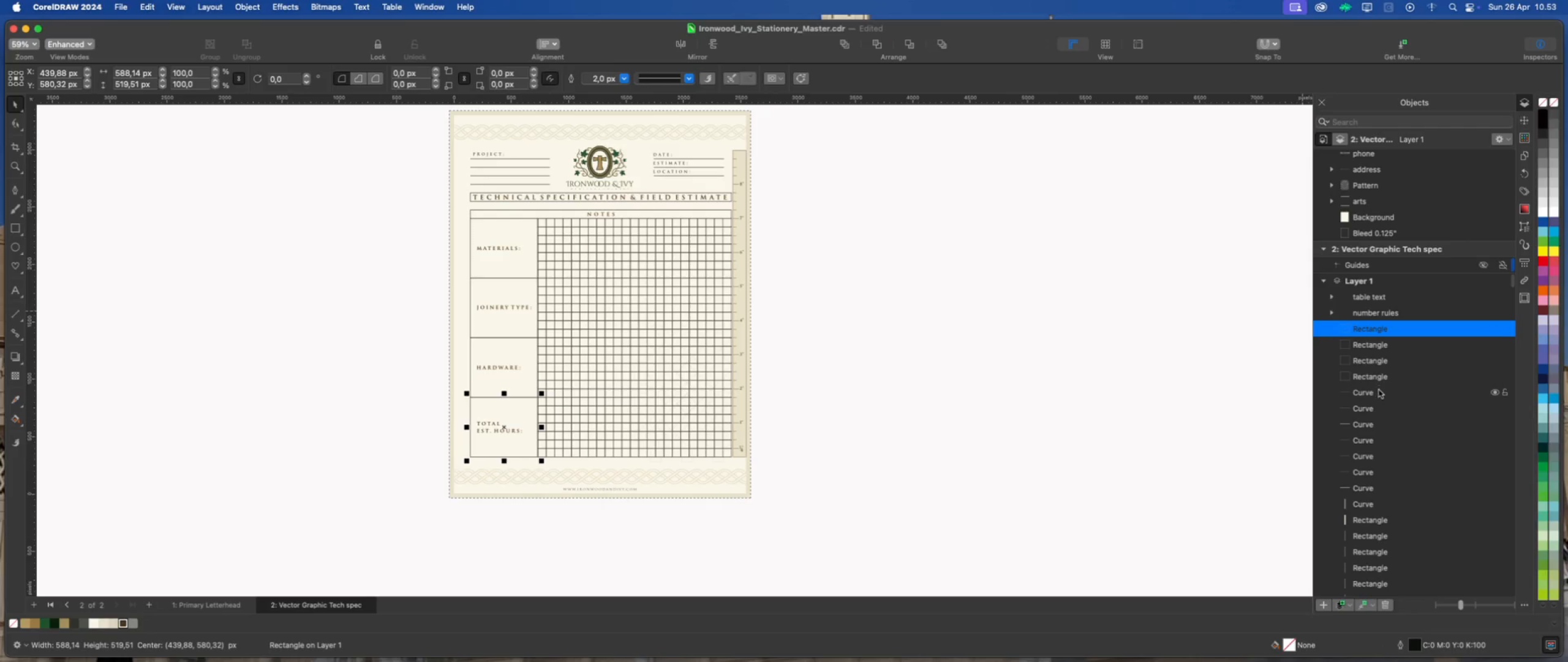 
scroll: coordinate [1378, 402], scroll_direction: down, amount: 13.0
 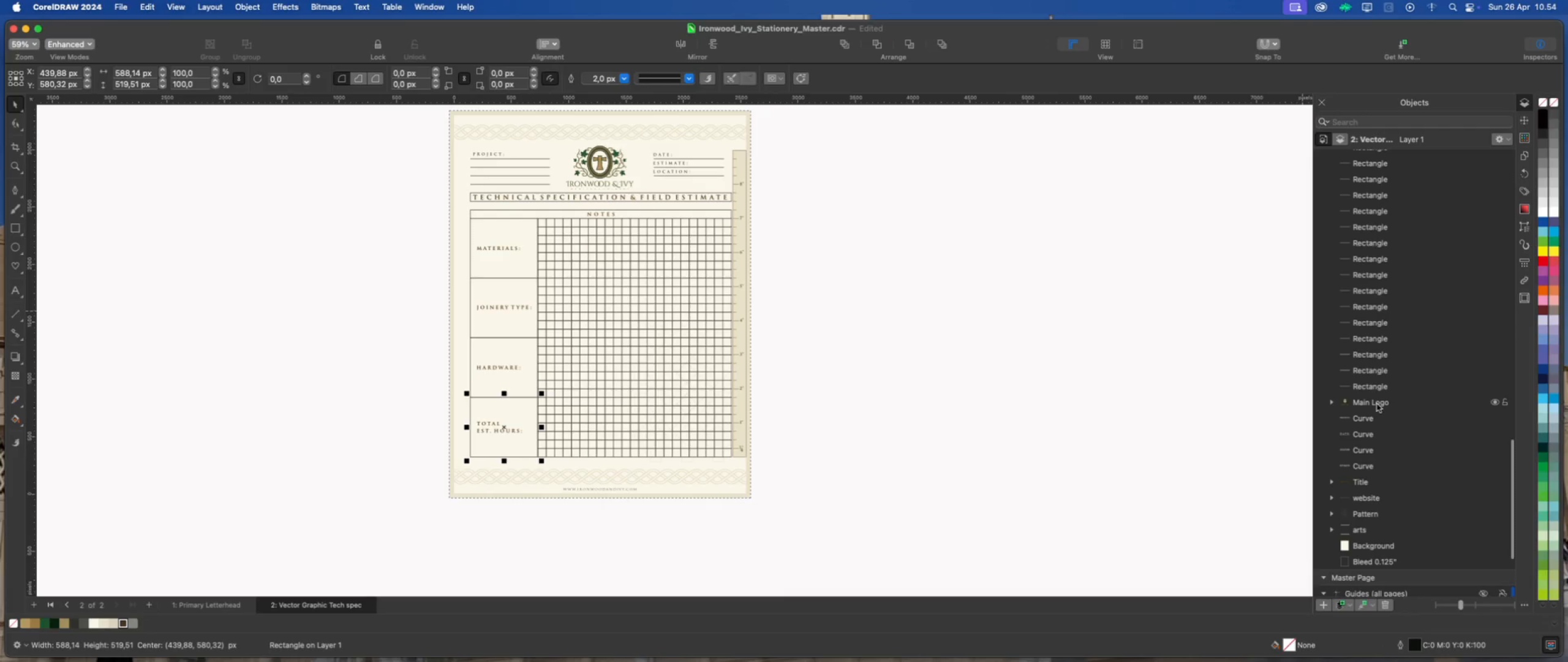 
left_click([1370, 415])
 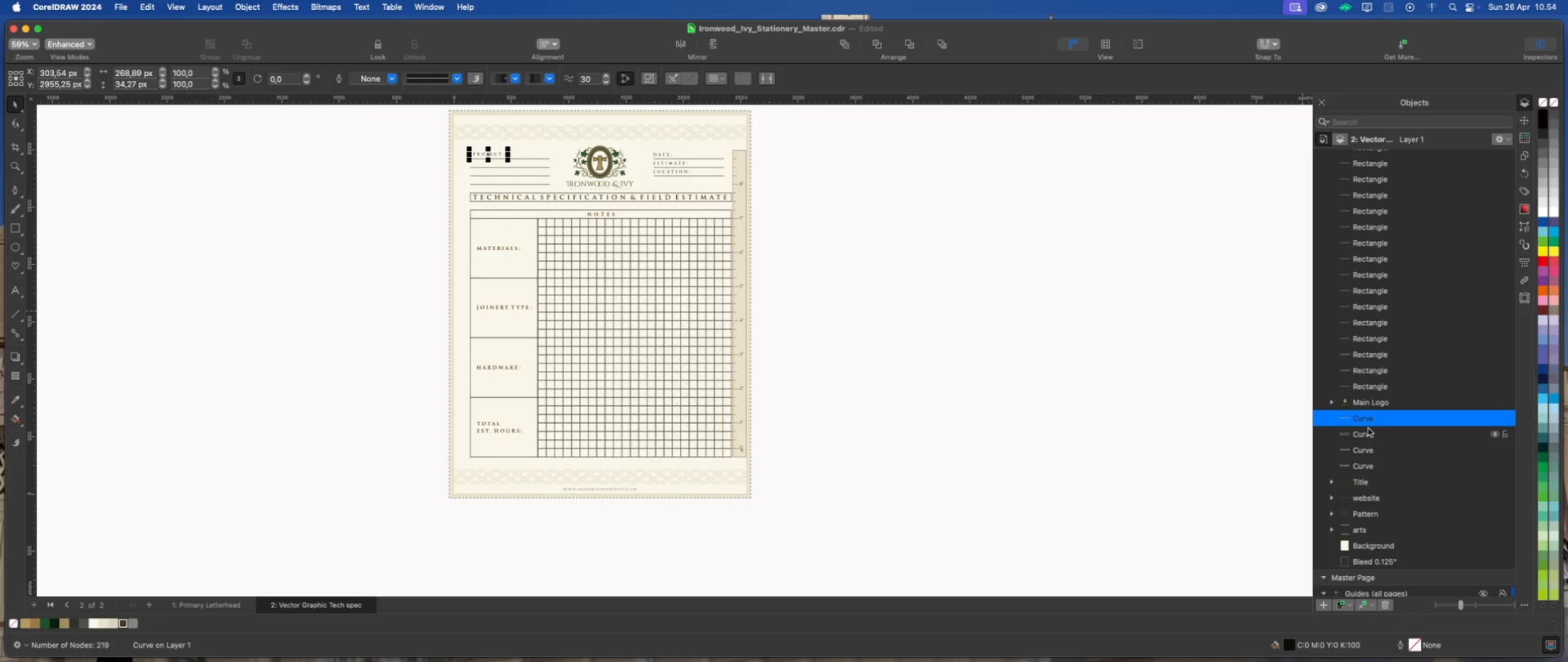 
left_click([1368, 432])
 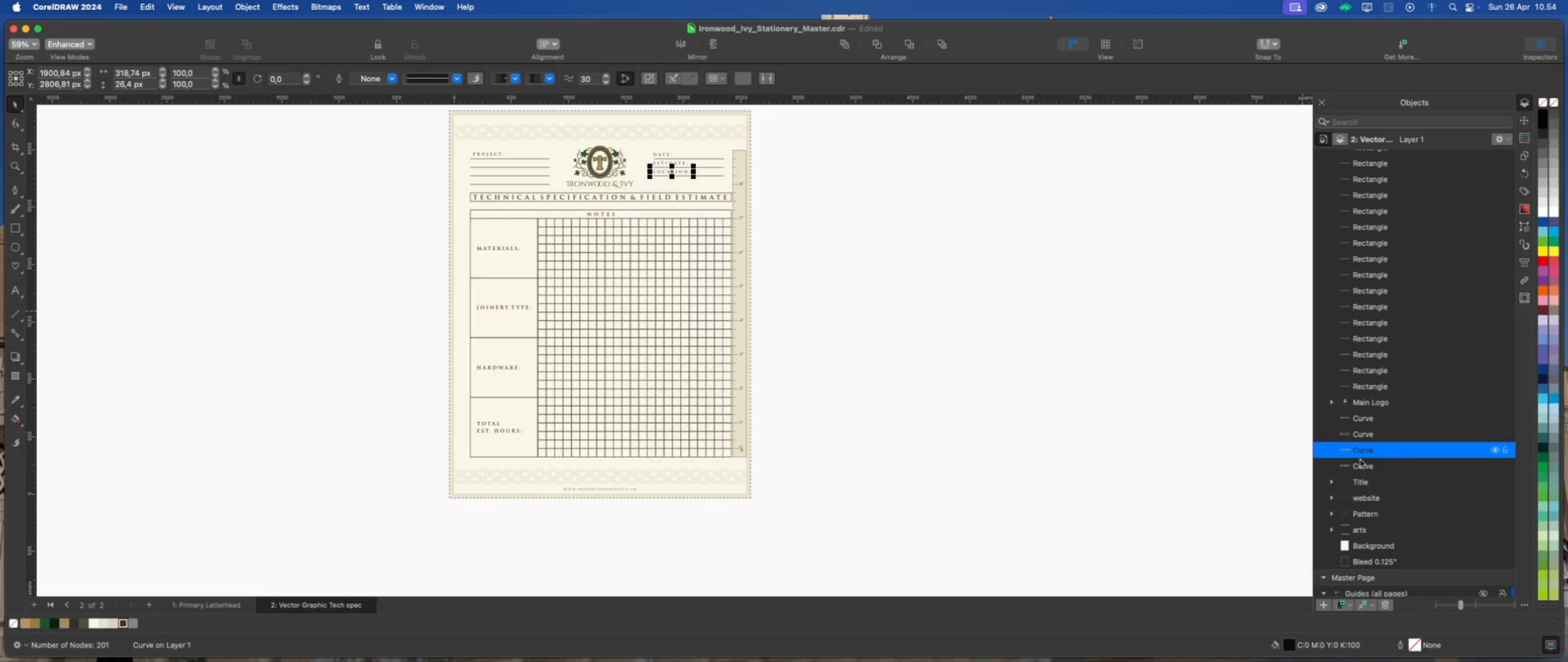 
left_click([1362, 466])
 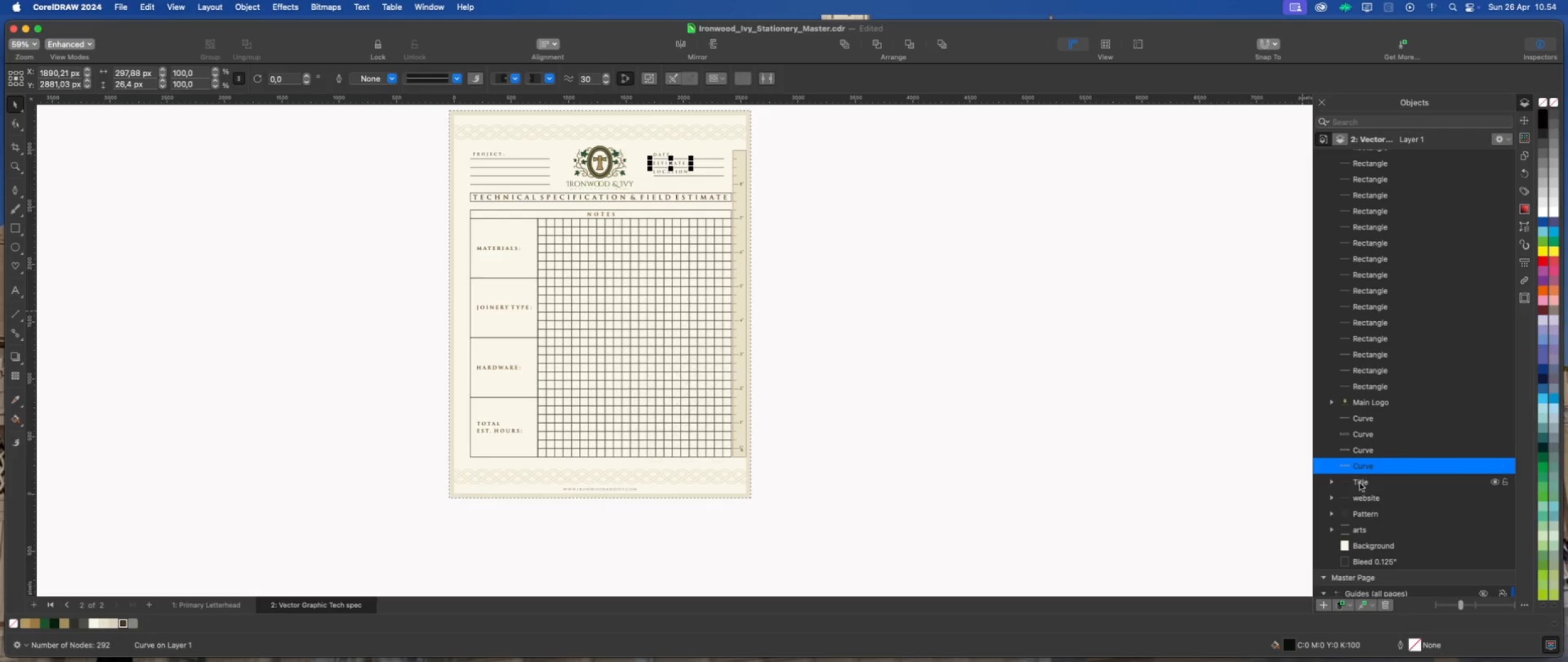 
left_click([1360, 483])
 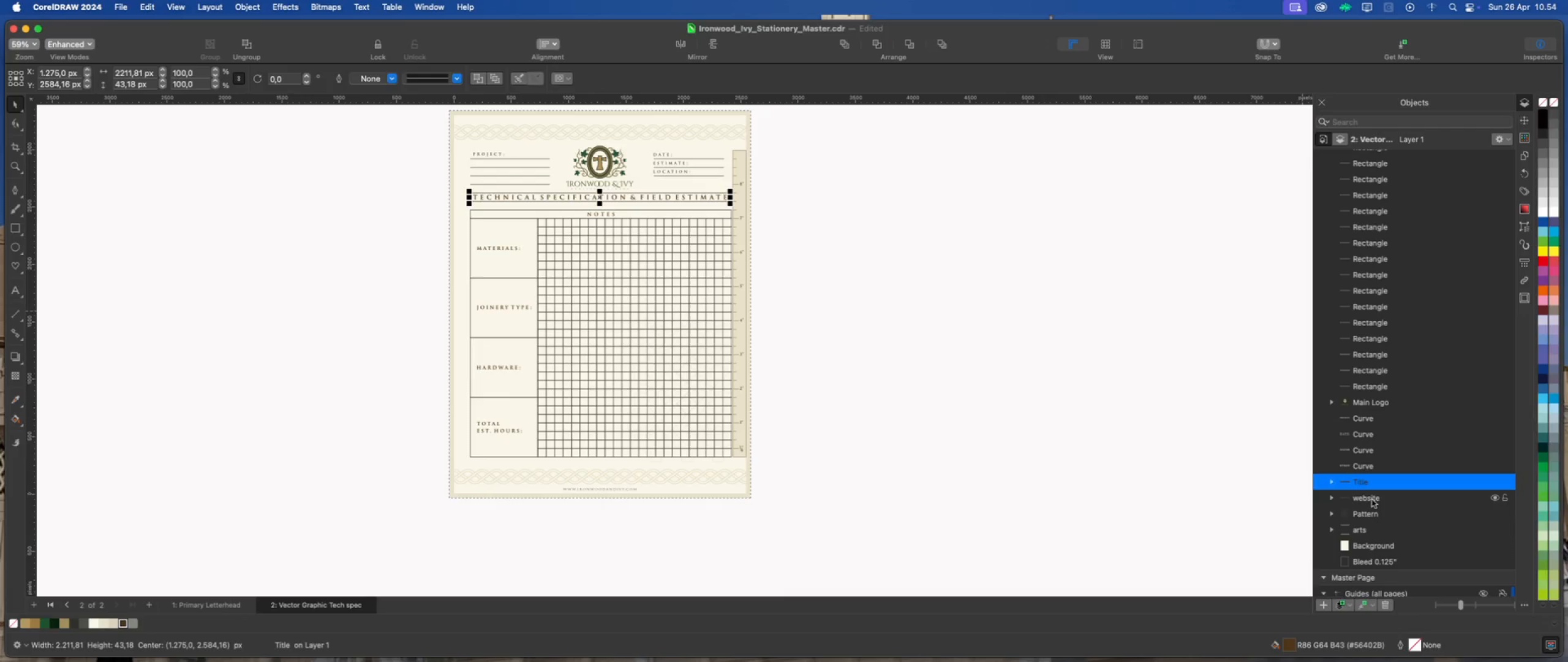 
left_click([1365, 466])
 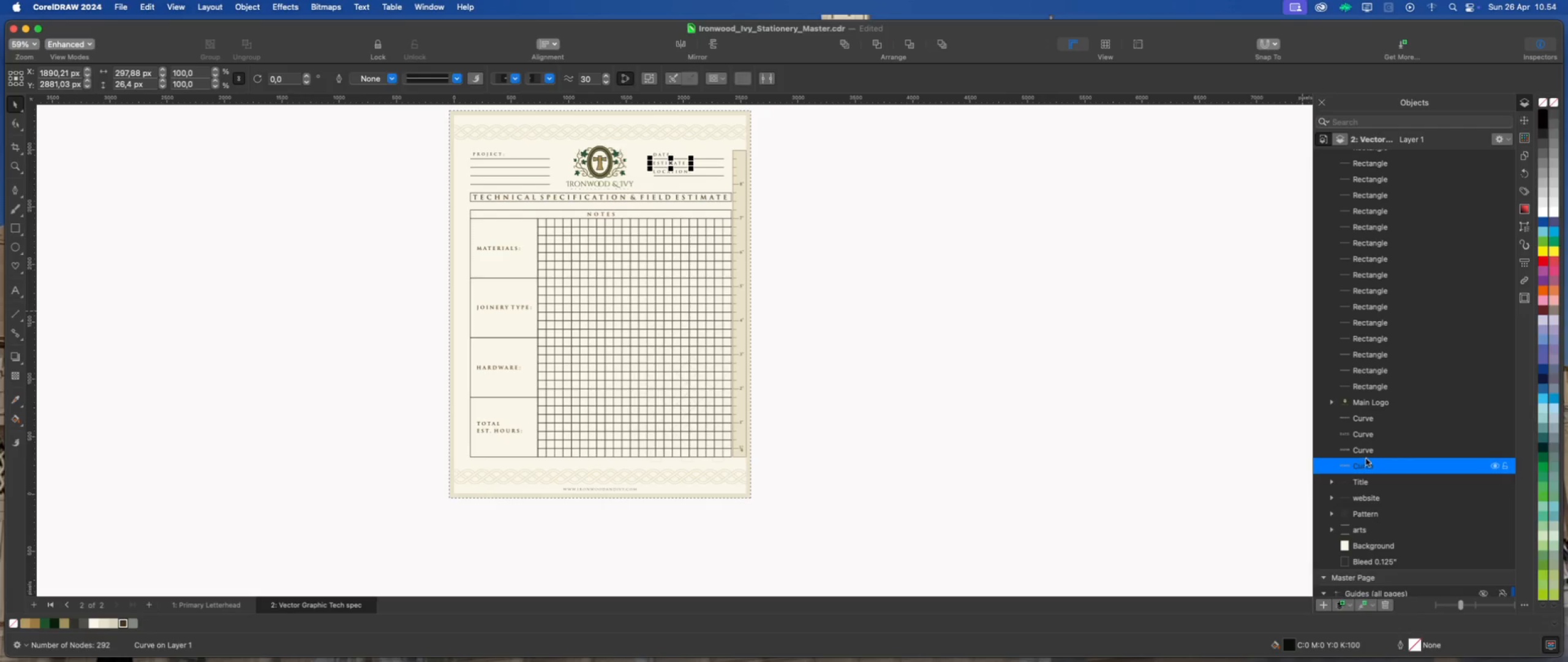 
hold_key(key=ShiftLeft, duration=1.44)
left_click([1367, 418])
 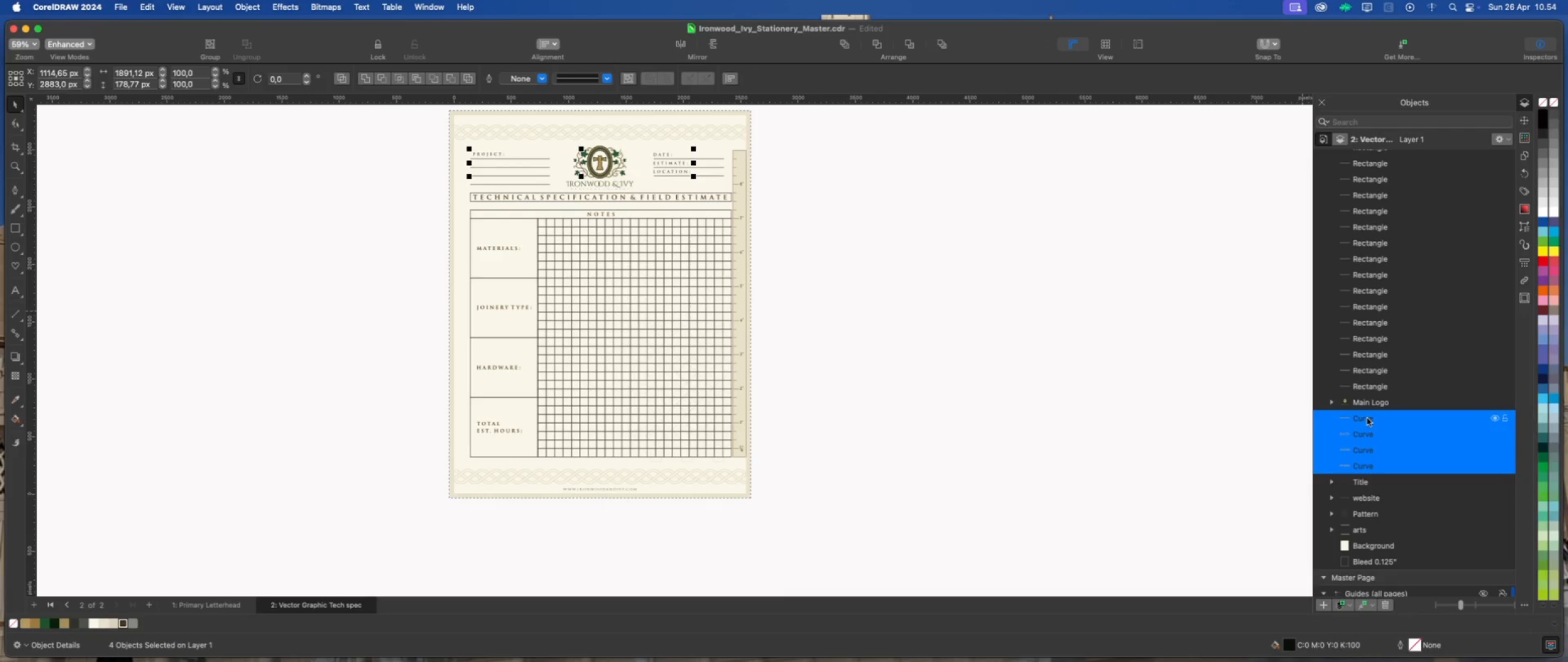 
key(Meta+G)
 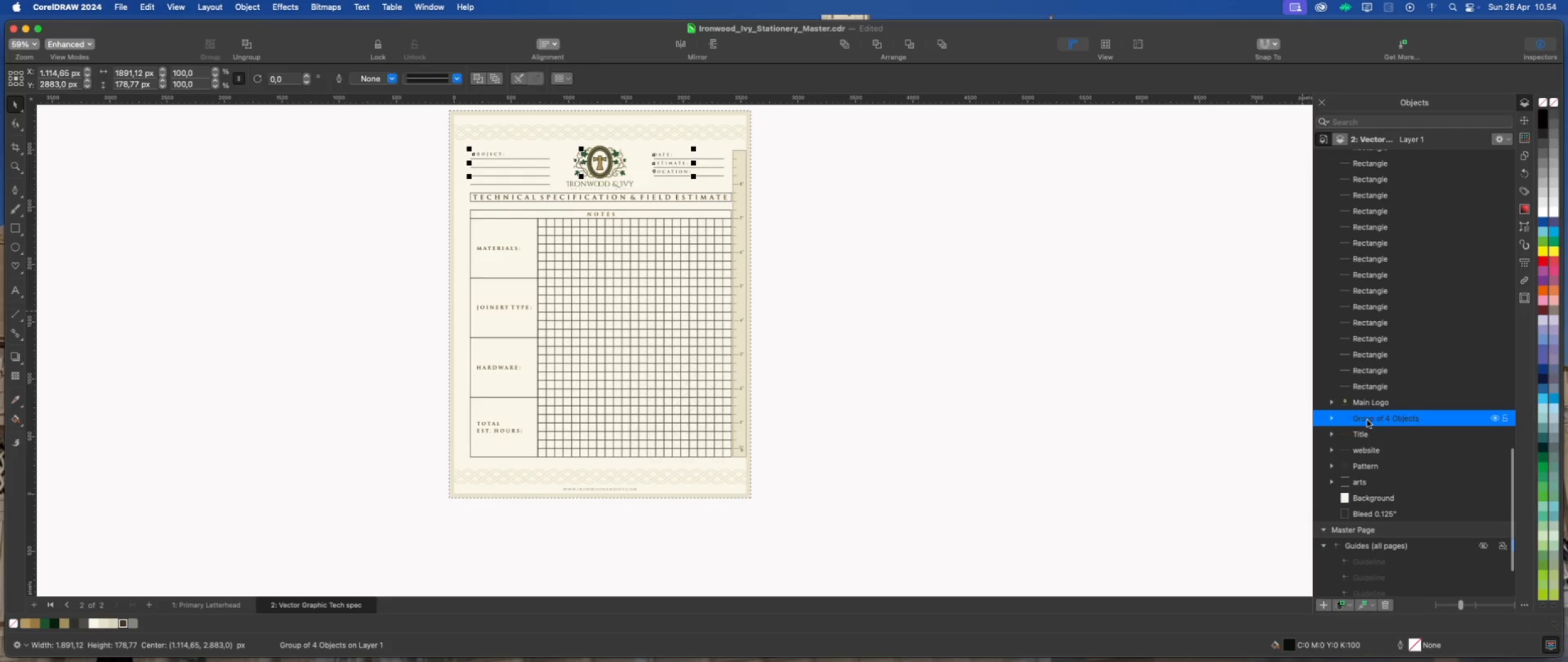 
double_click([1367, 420])
 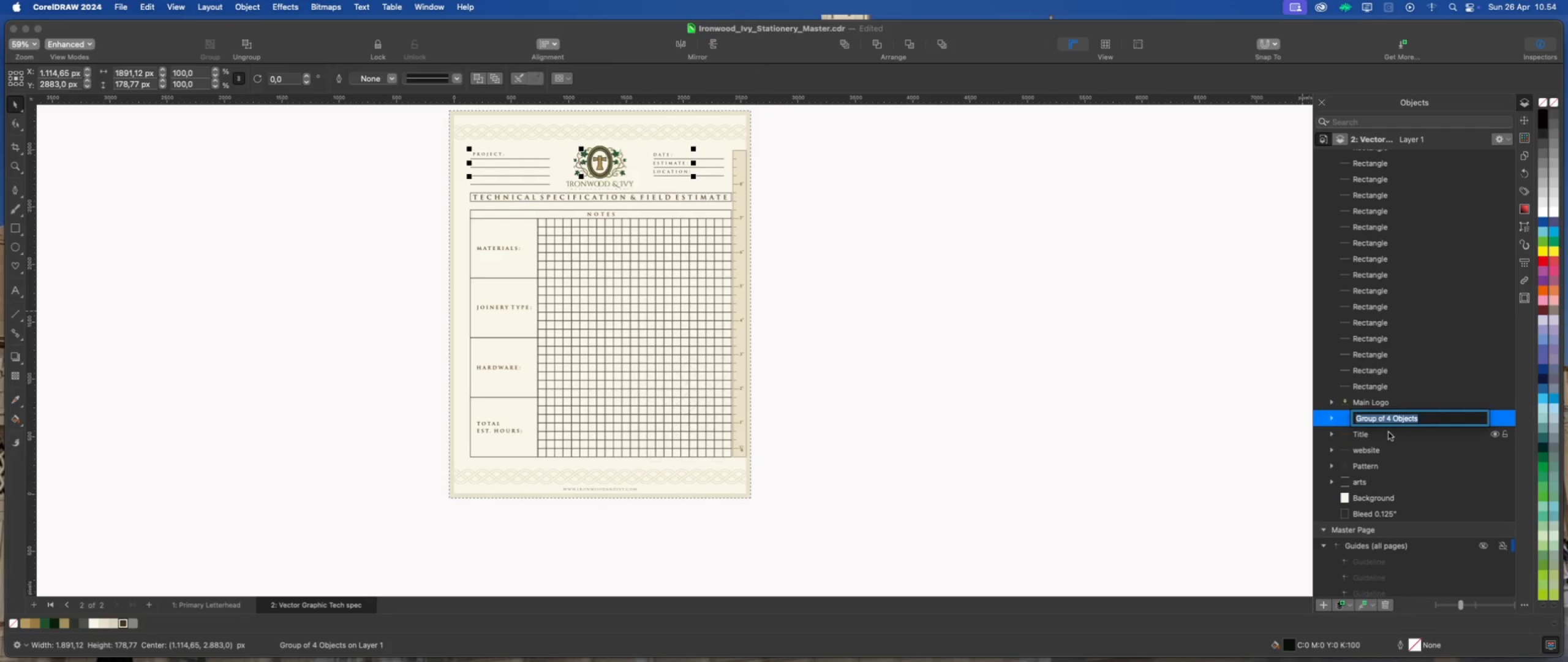 
type(TITLE FORM)
 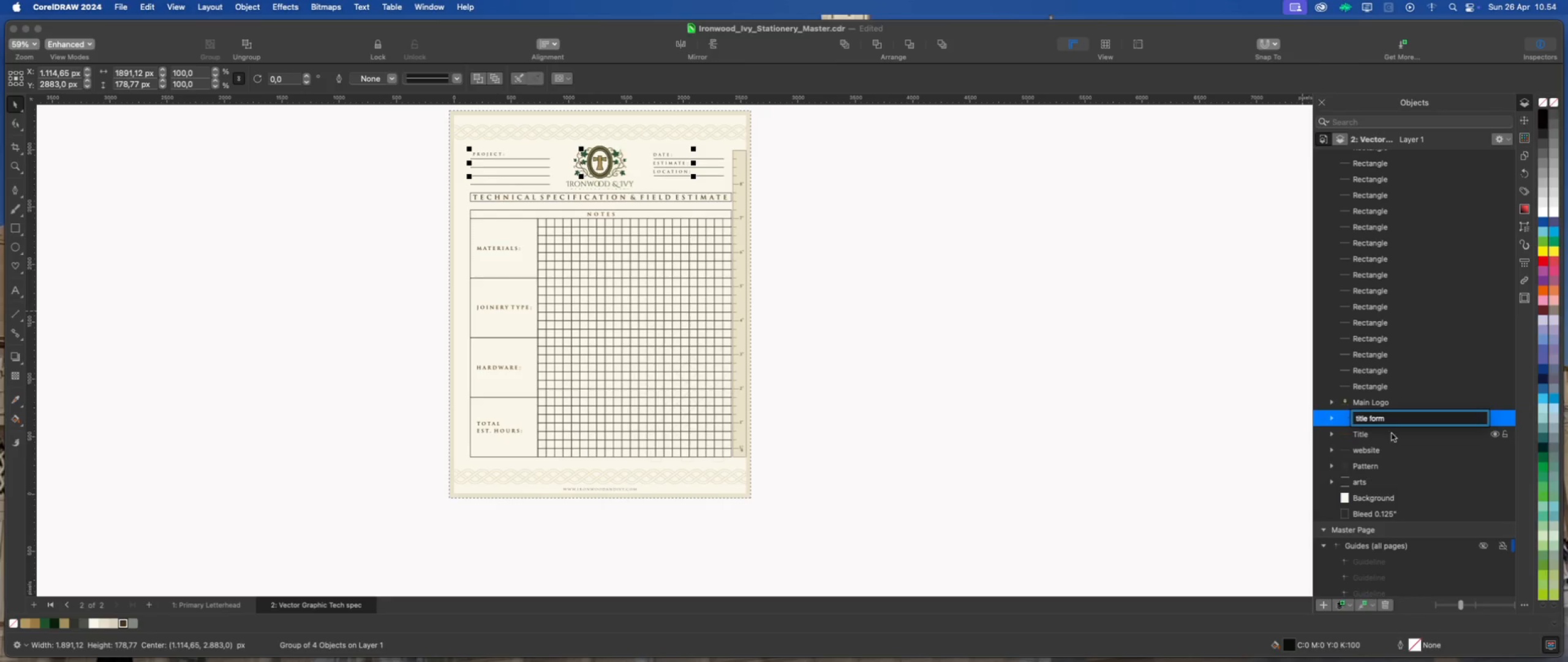 
left_click([1388, 438])
 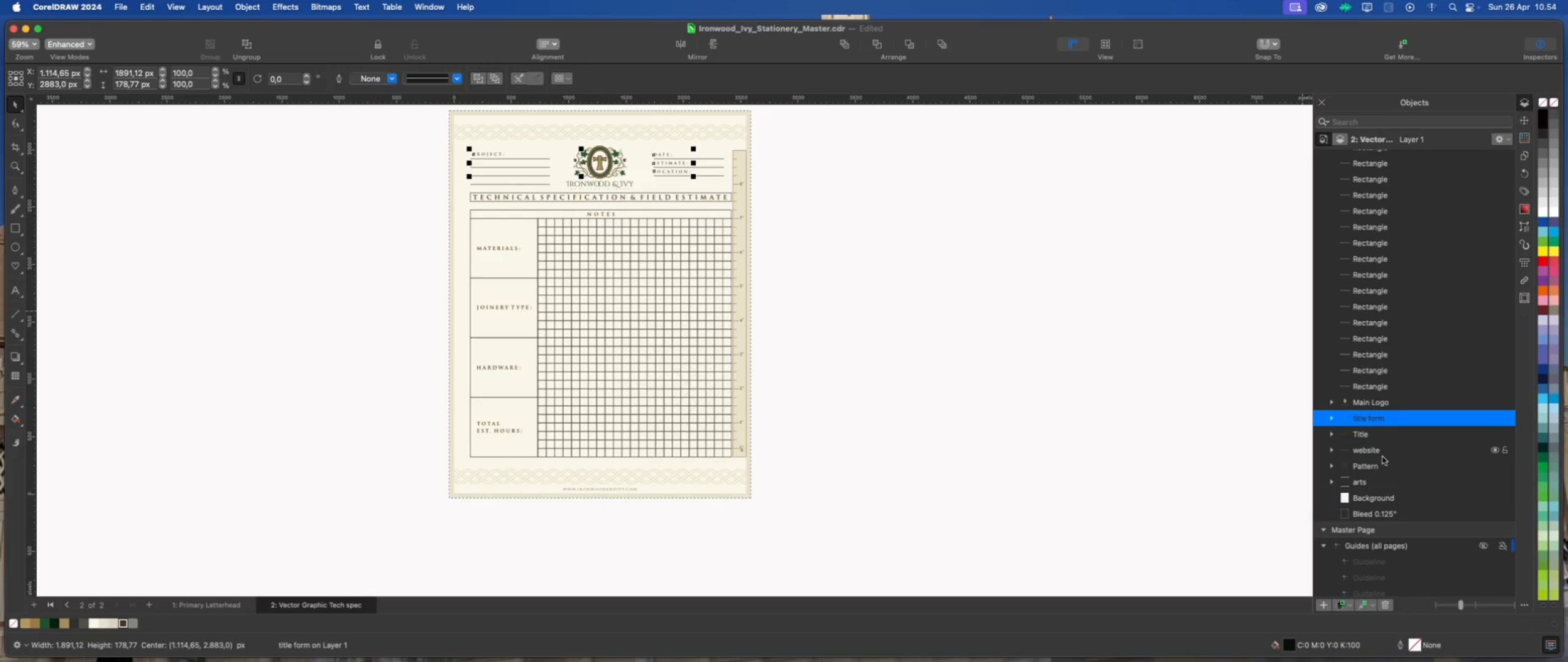 
left_click([1382, 457])
 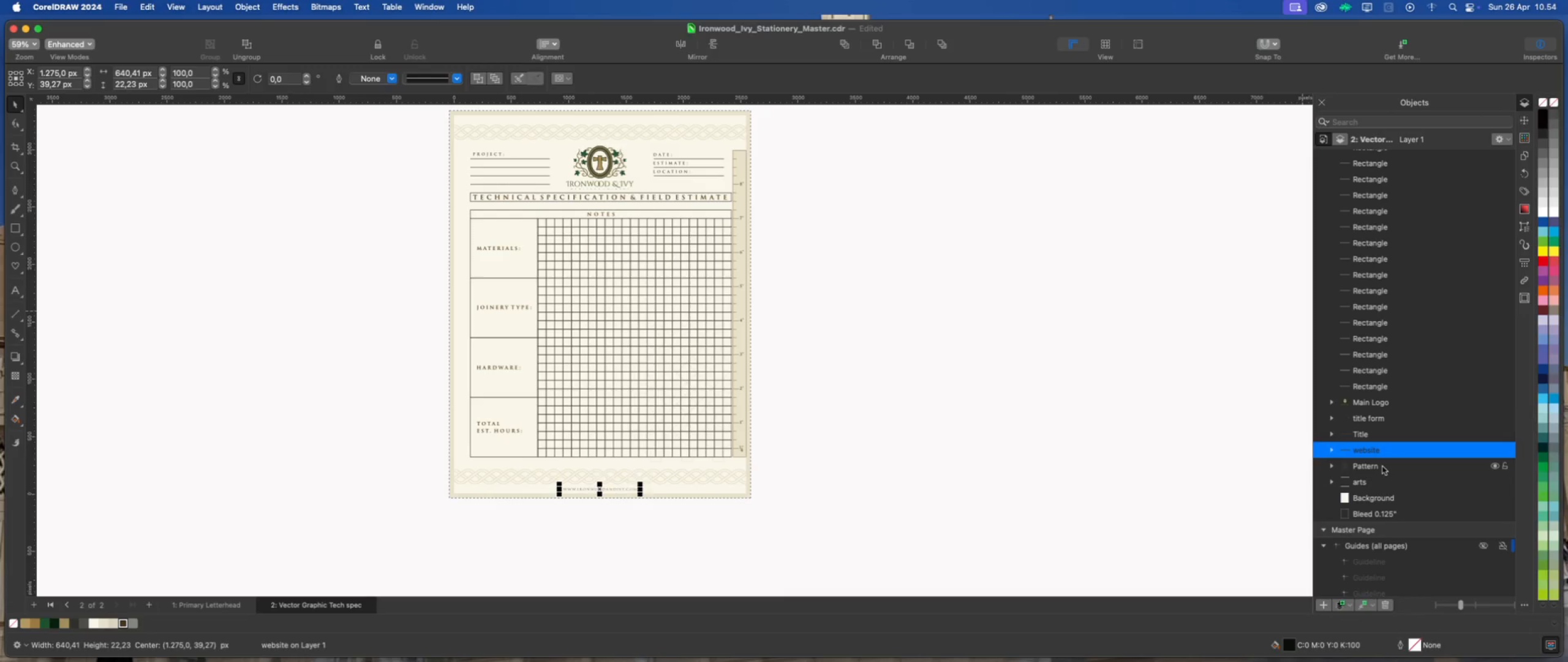 
left_click([1382, 466])
 